 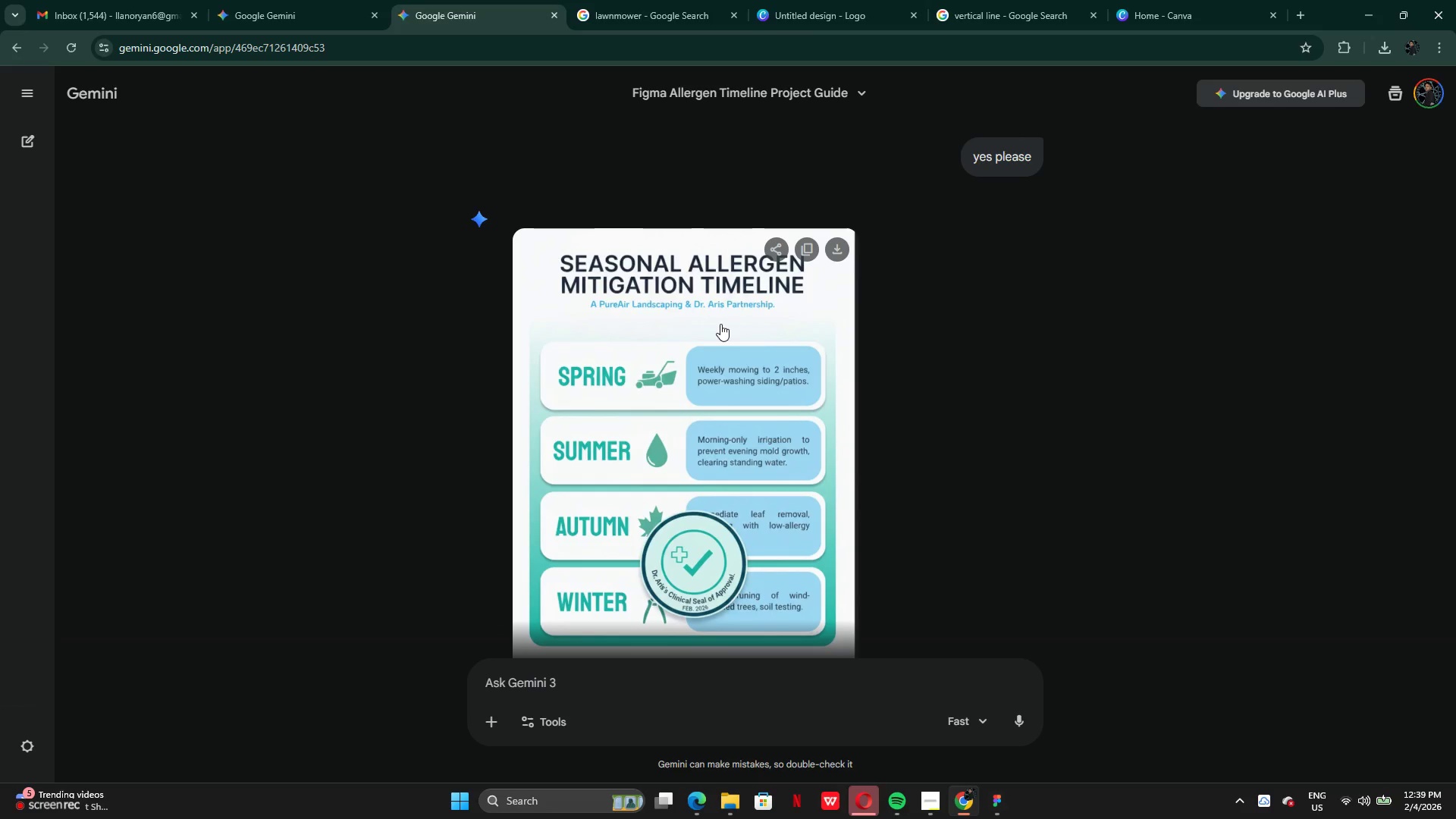 
left_click([608, 731])
 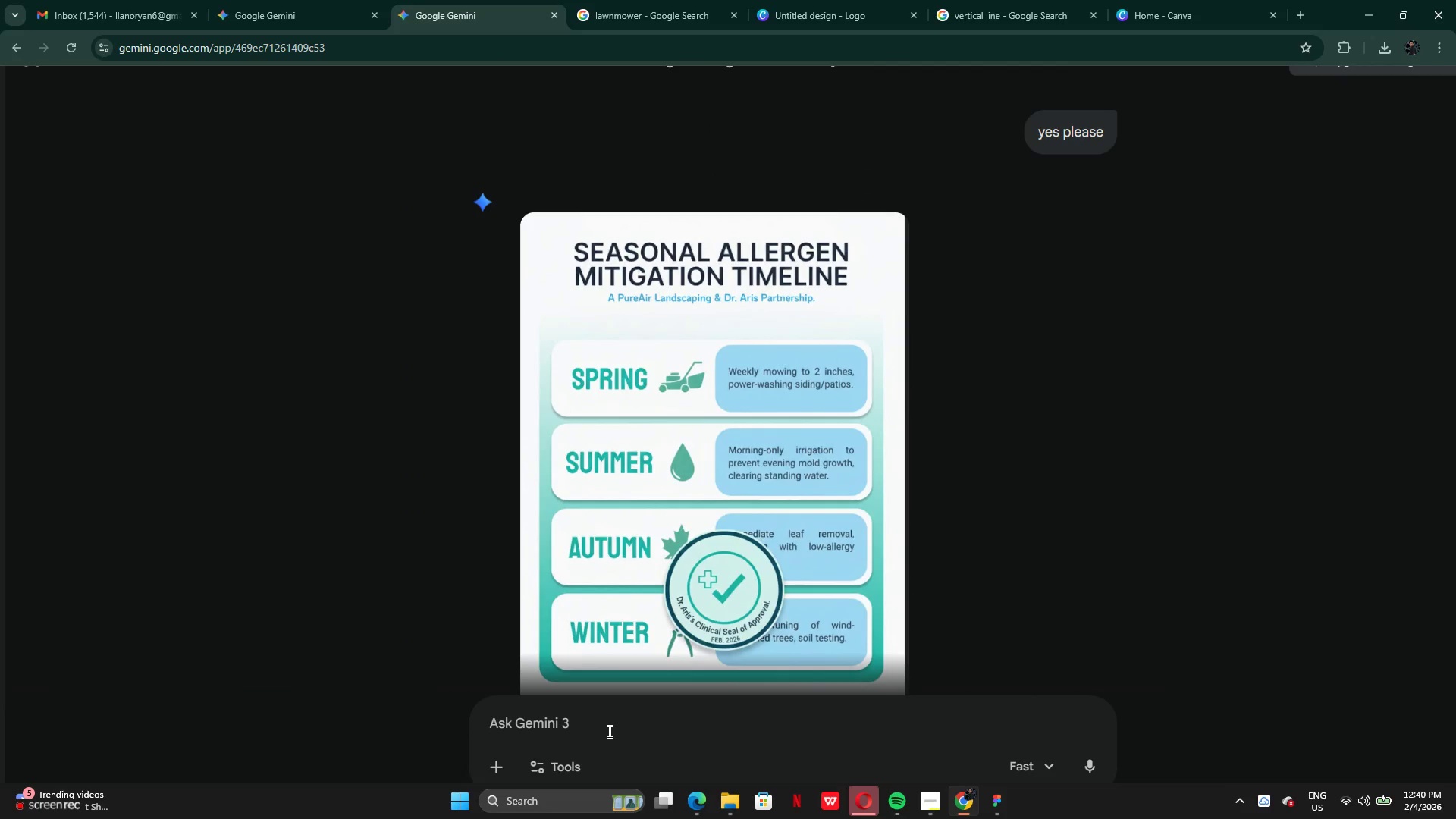 
type(only the badge remove the othe relements)
 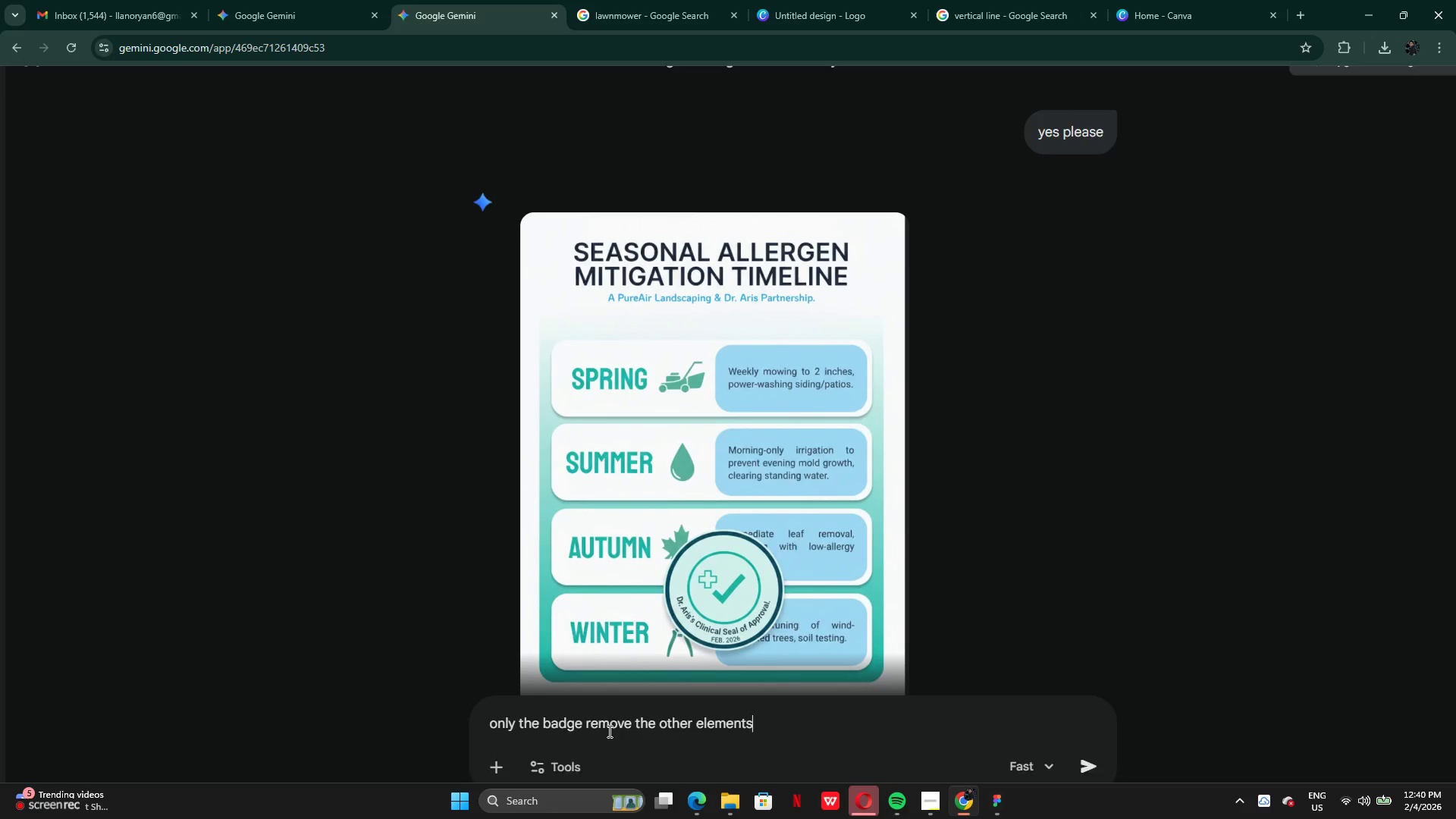 
key(Enter)
 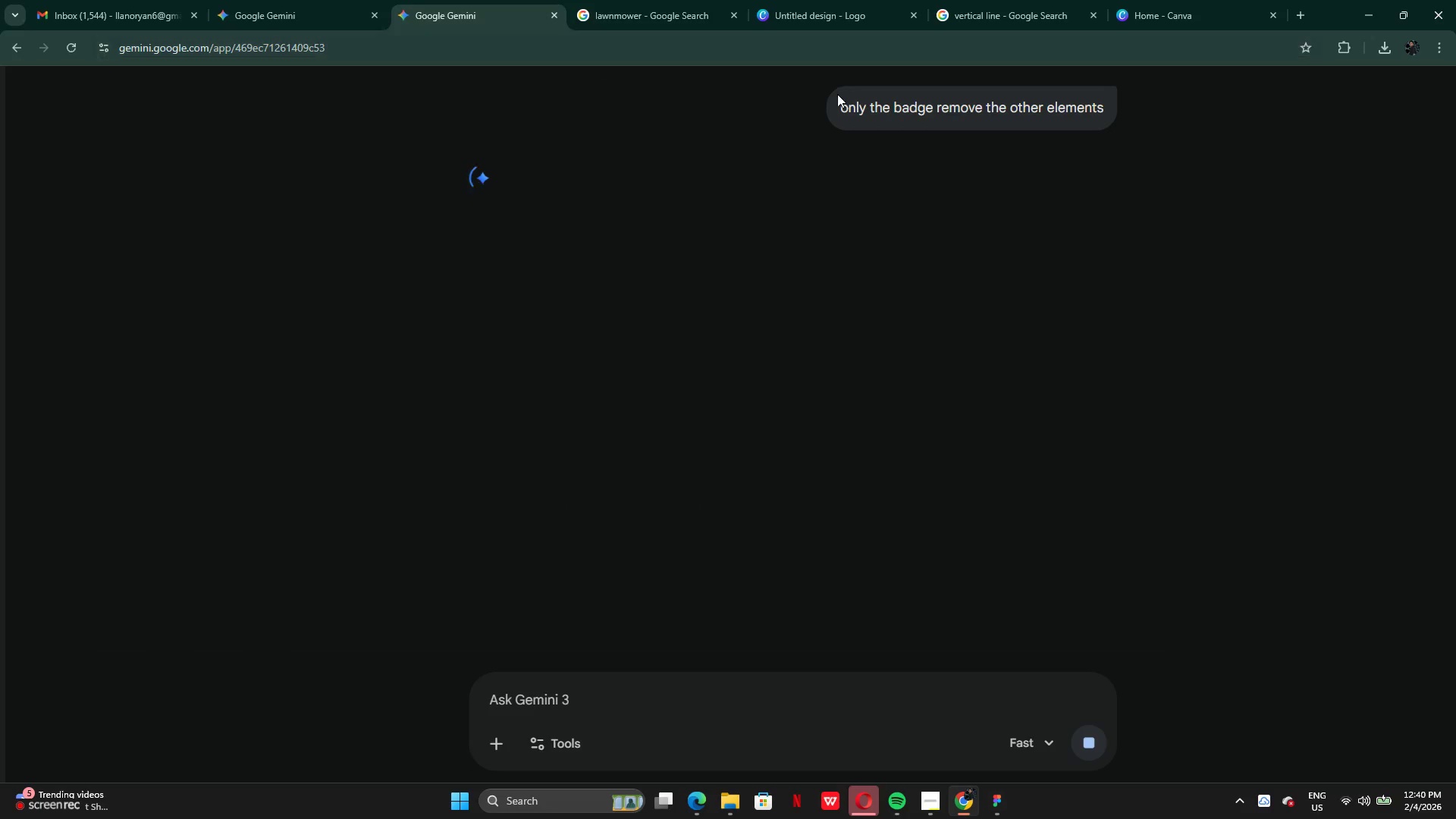 
left_click([136, 14])
 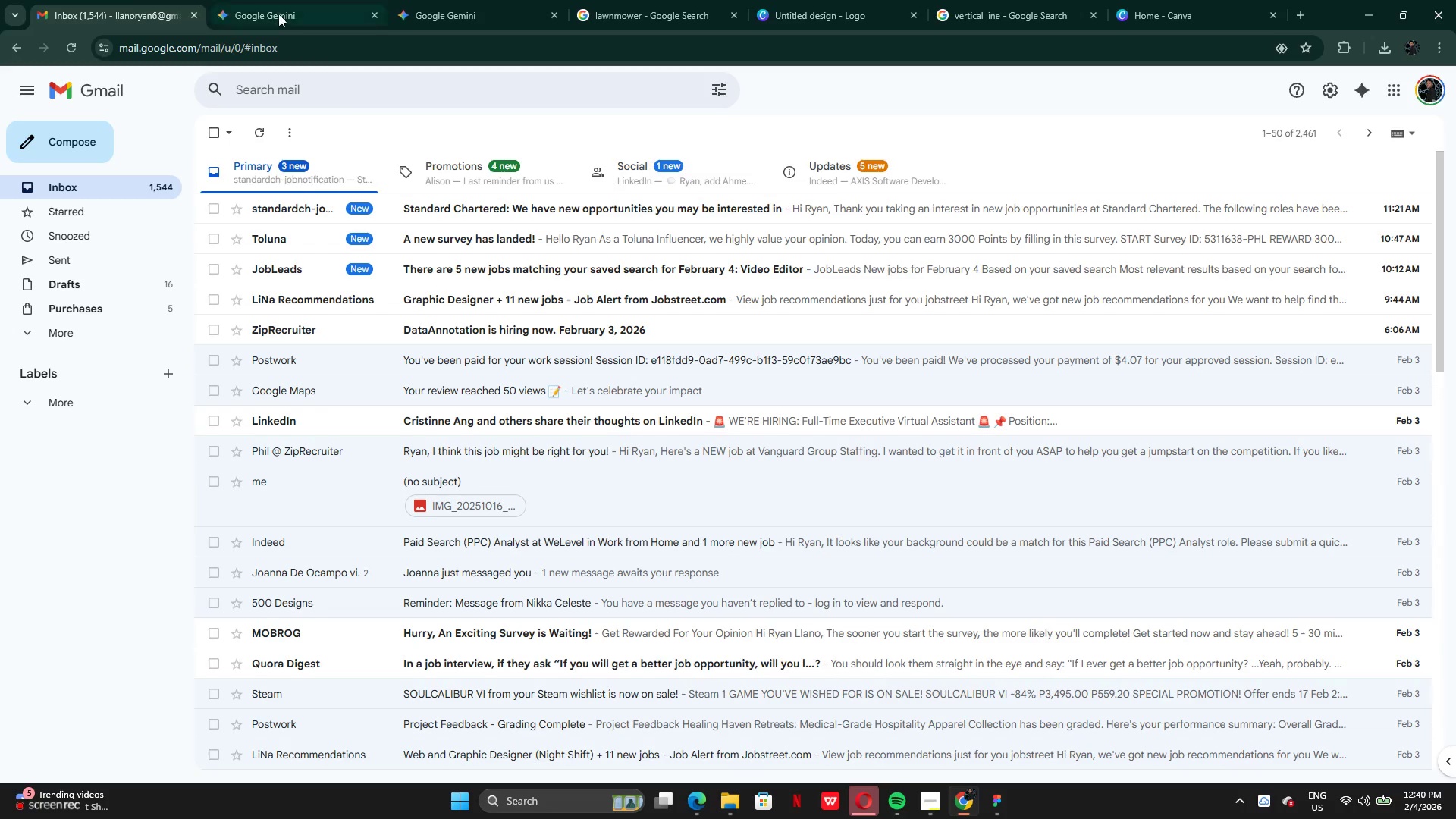 
left_click([312, 15])
 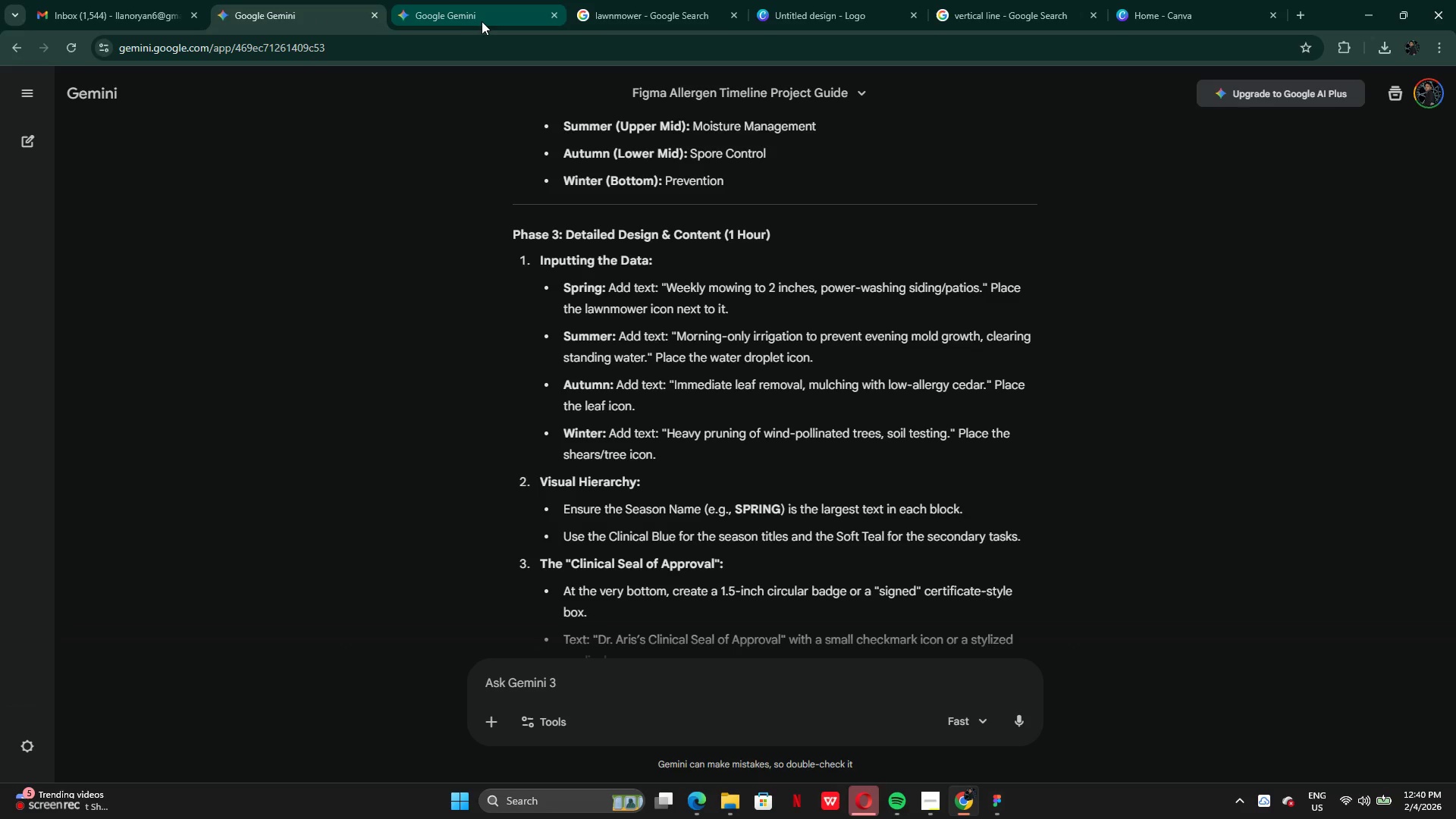 
left_click([484, 21])
 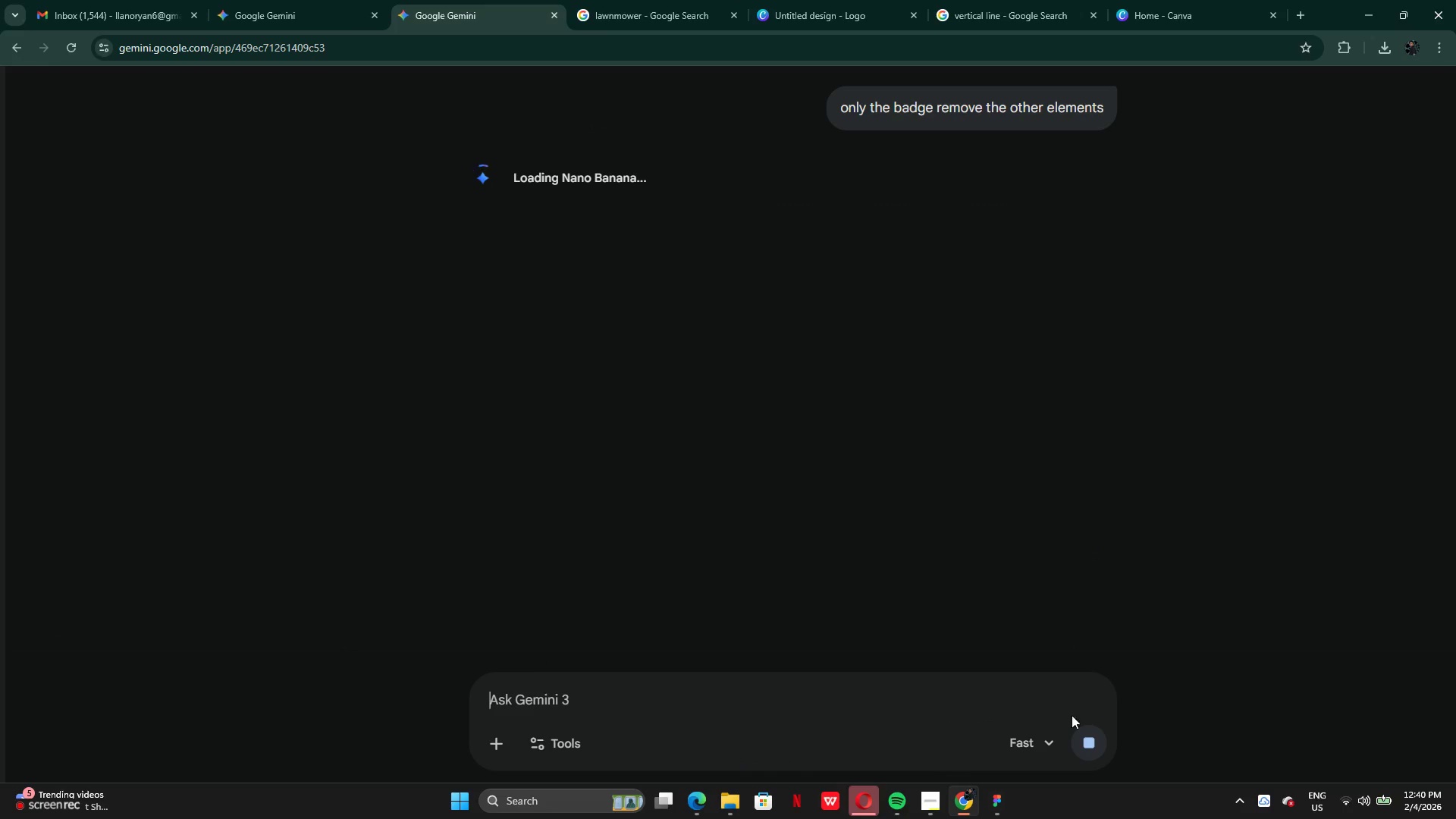 
left_click([990, 816])
 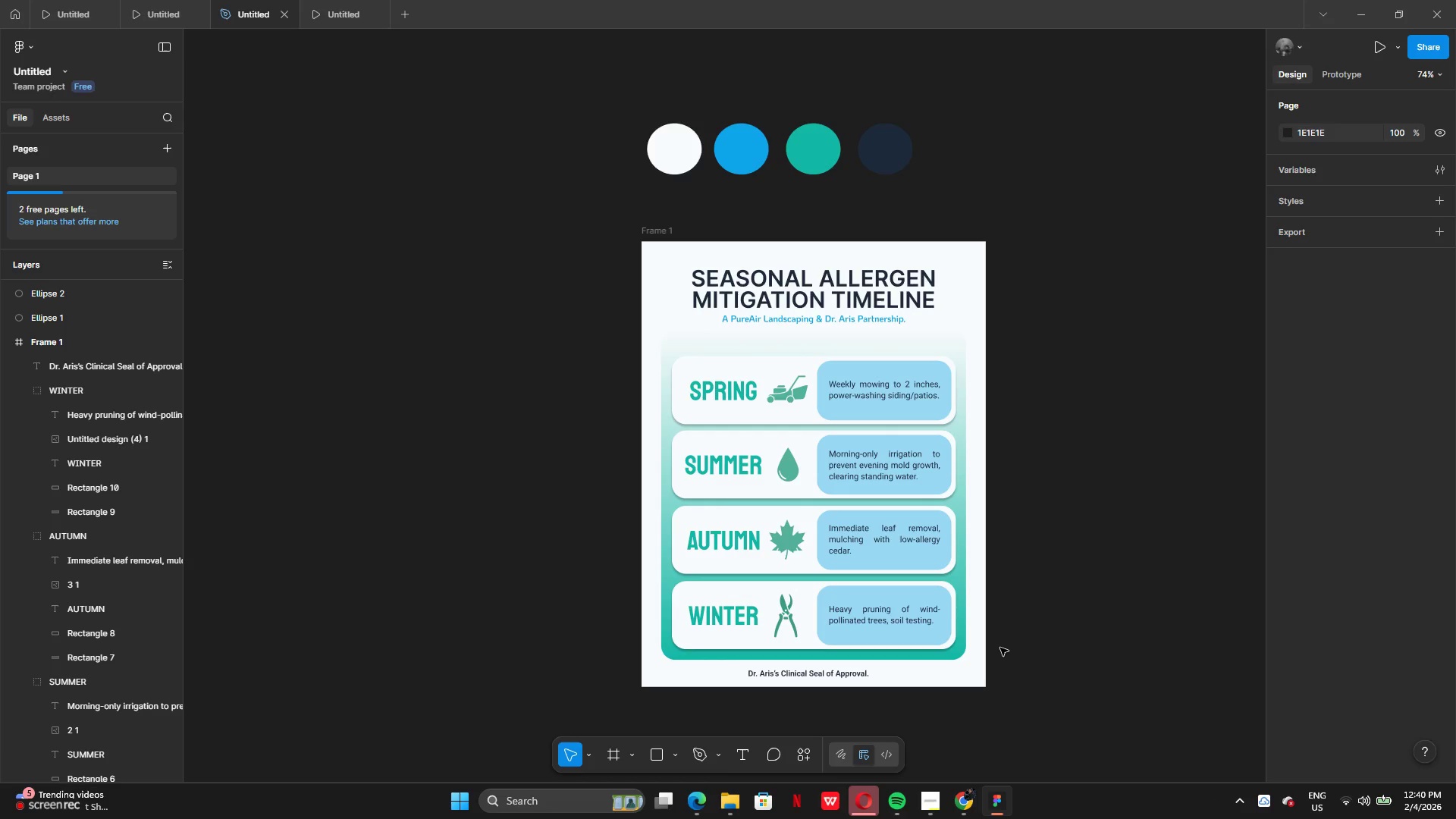 
wait(14.31)
 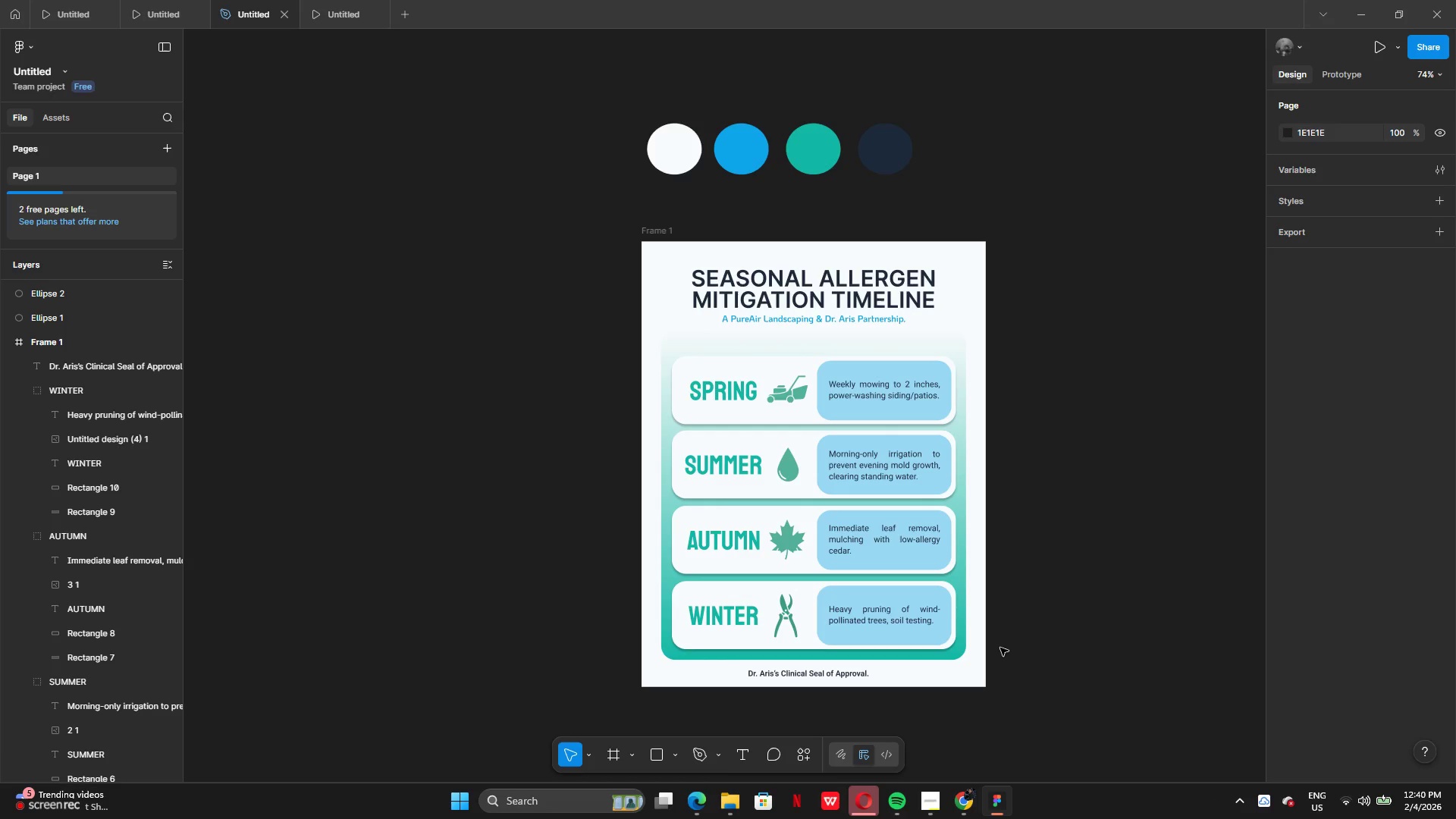 
left_click([967, 798])
 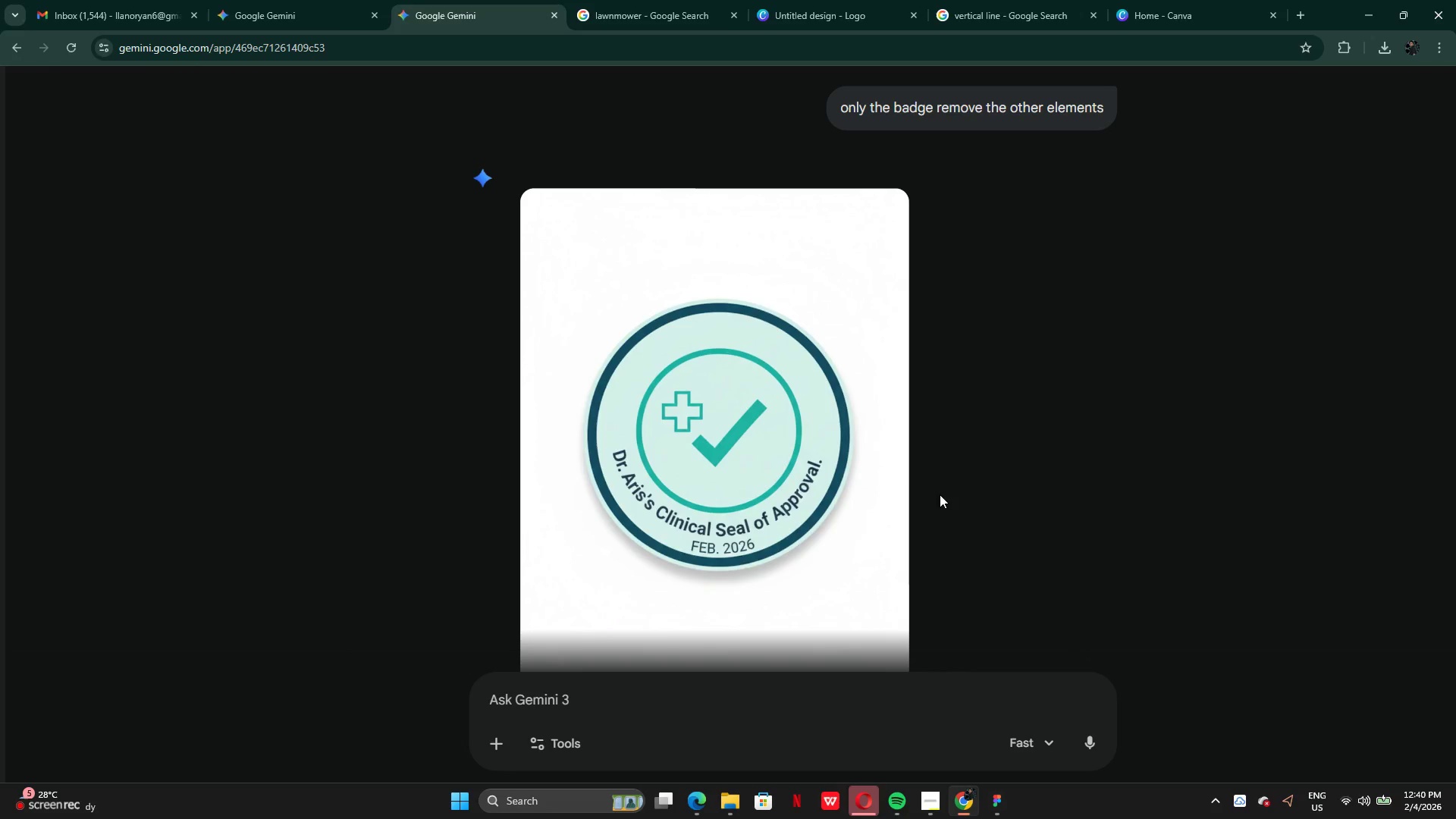 
wait(5.31)
 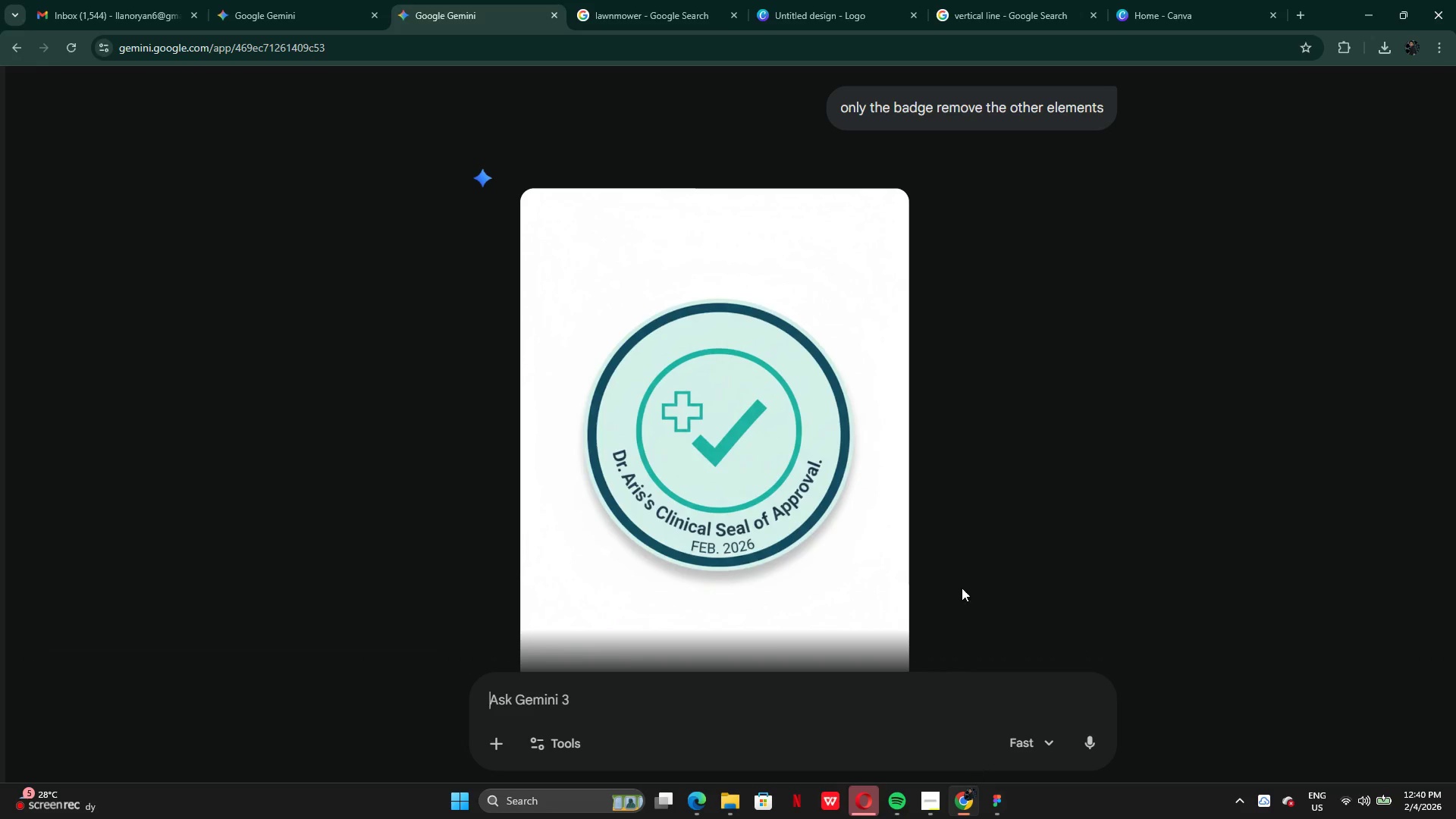 
right_click([750, 475])
 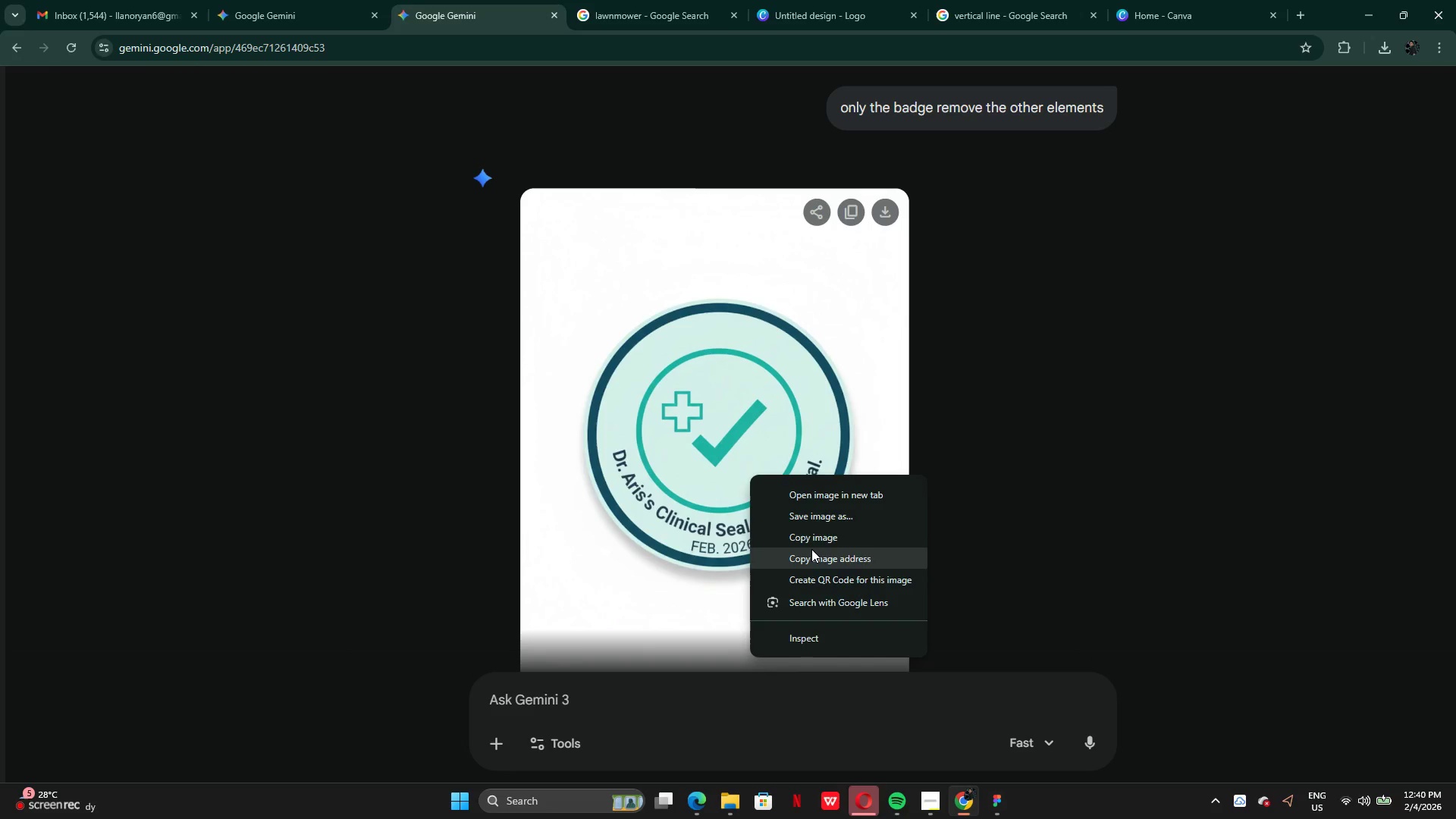 
left_click([811, 538])
 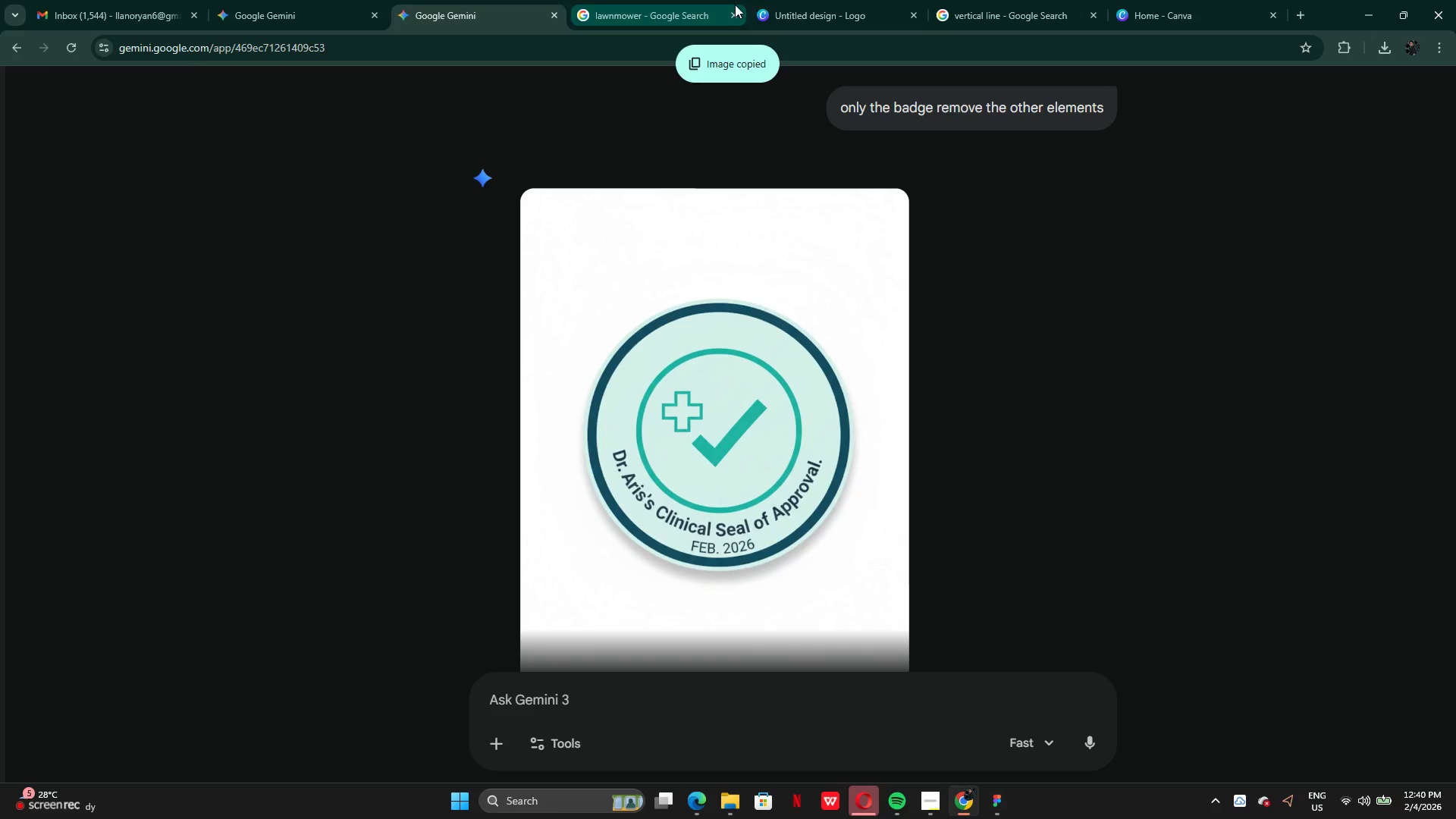 
left_click([824, 3])
 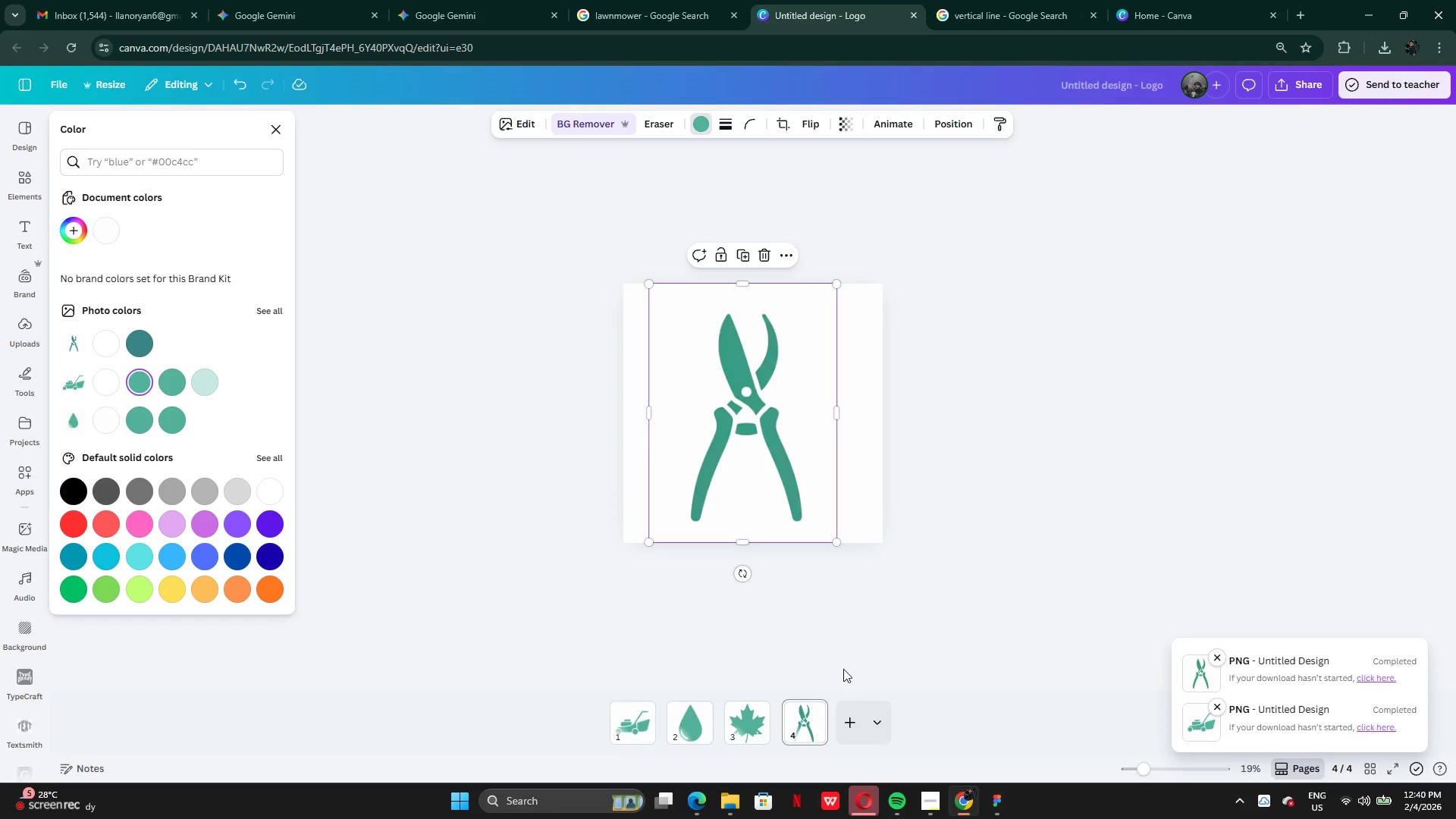 
left_click([849, 732])
 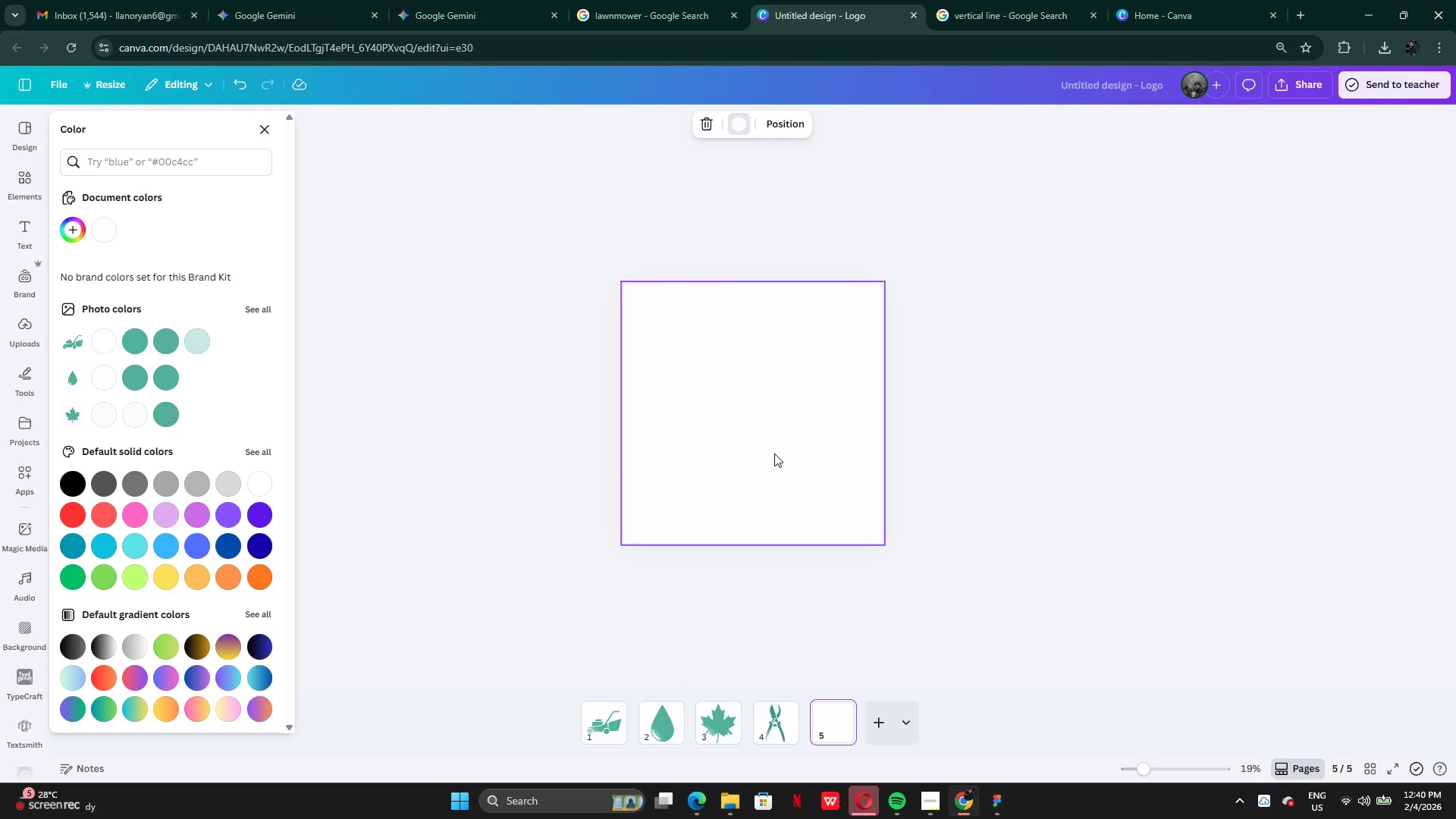 
key(Control+V)
 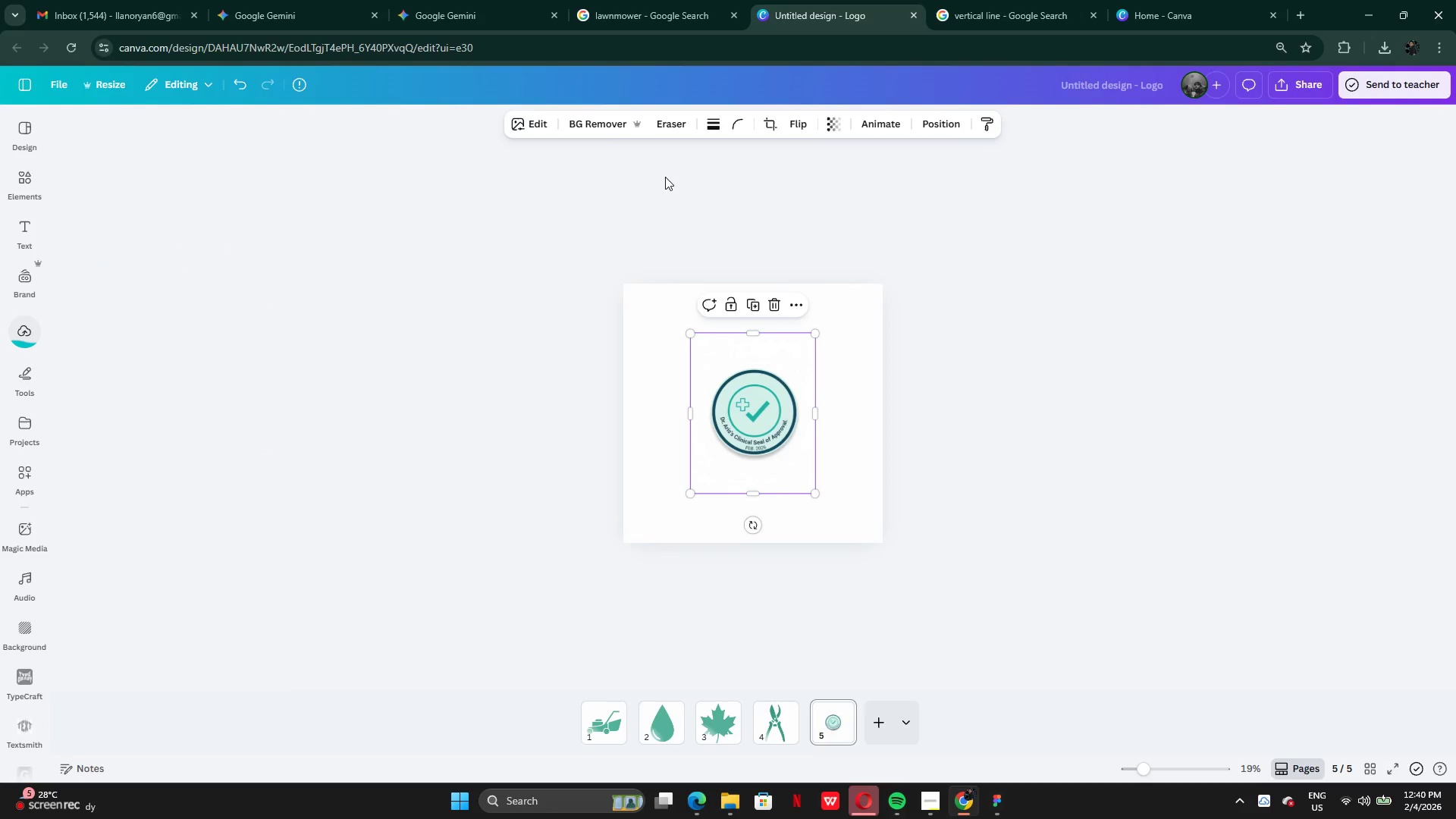 
left_click([576, 125])
 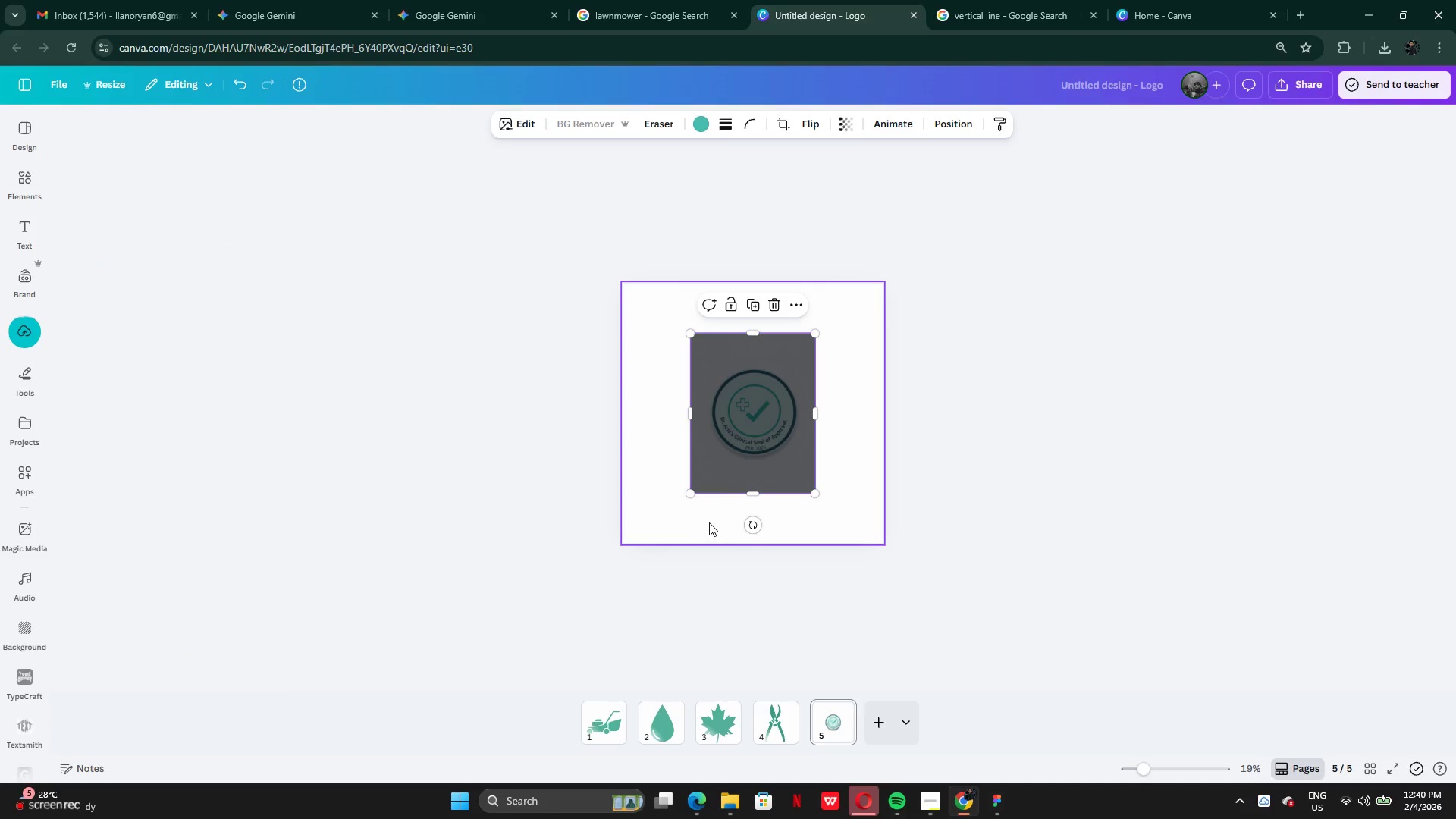 
left_click_drag(start_coordinate=[757, 492], to_coordinate=[756, 463])
 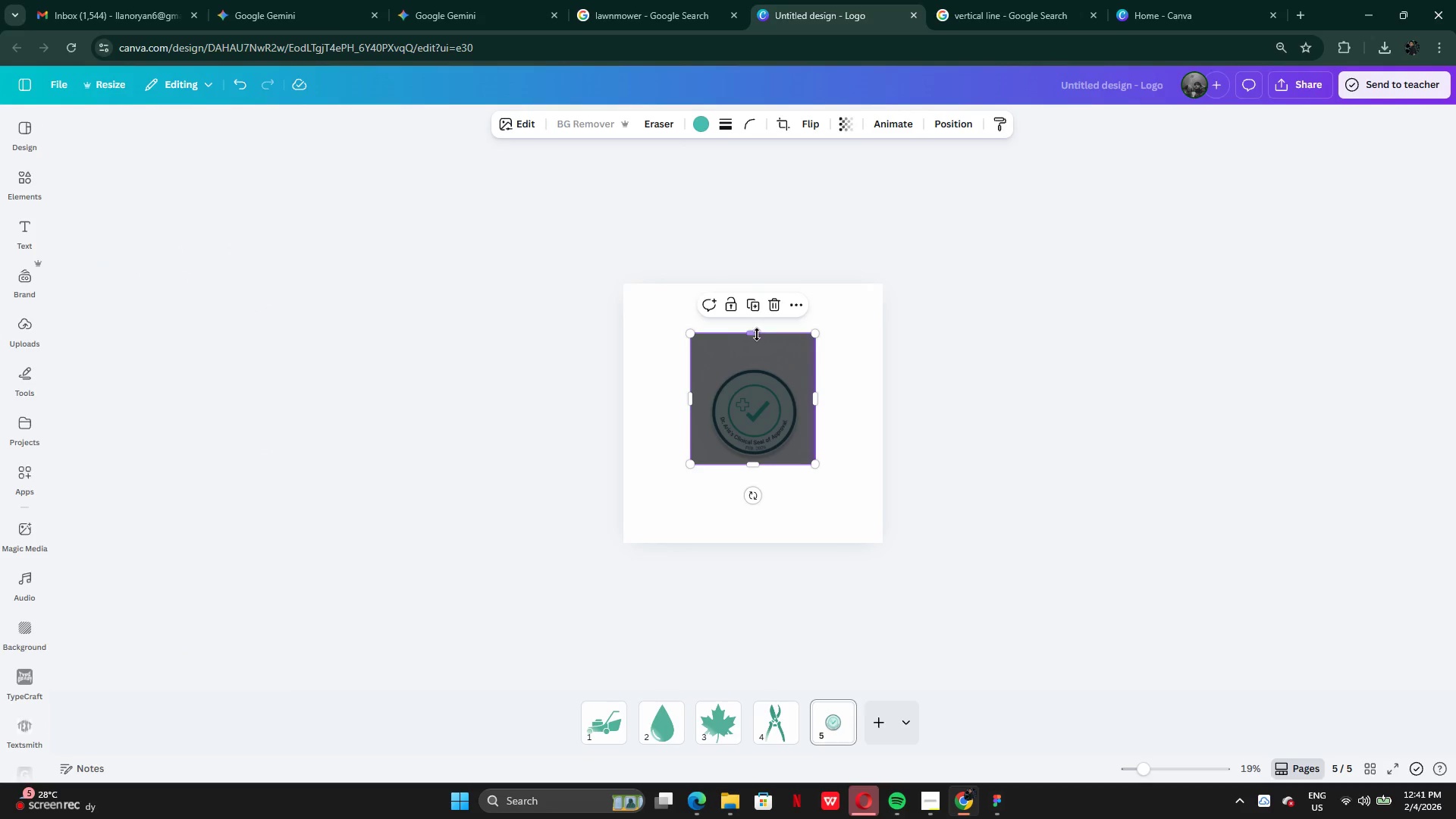 
left_click_drag(start_coordinate=[757, 334], to_coordinate=[765, 362])
 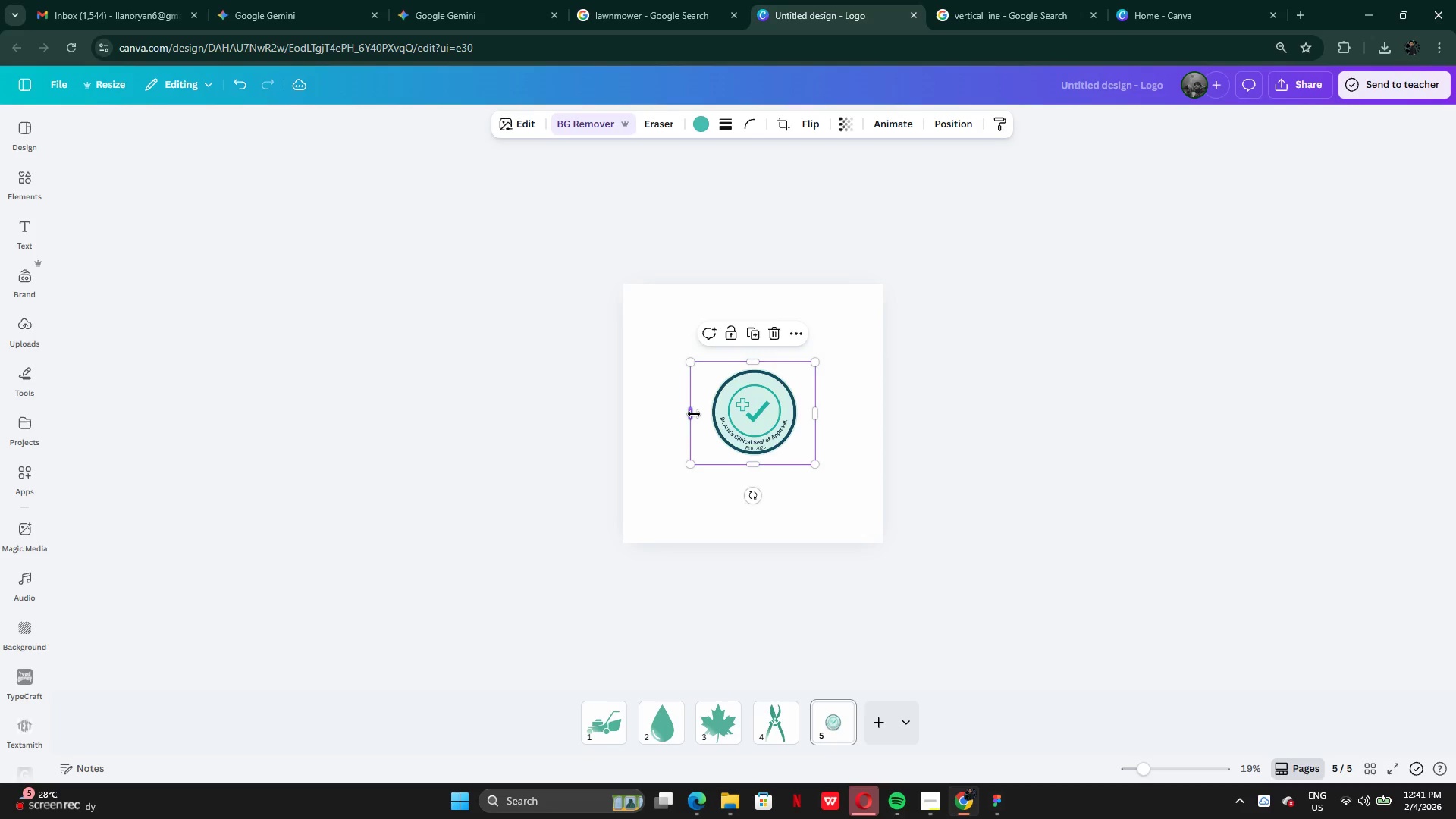 
left_click_drag(start_coordinate=[694, 414], to_coordinate=[708, 416])
 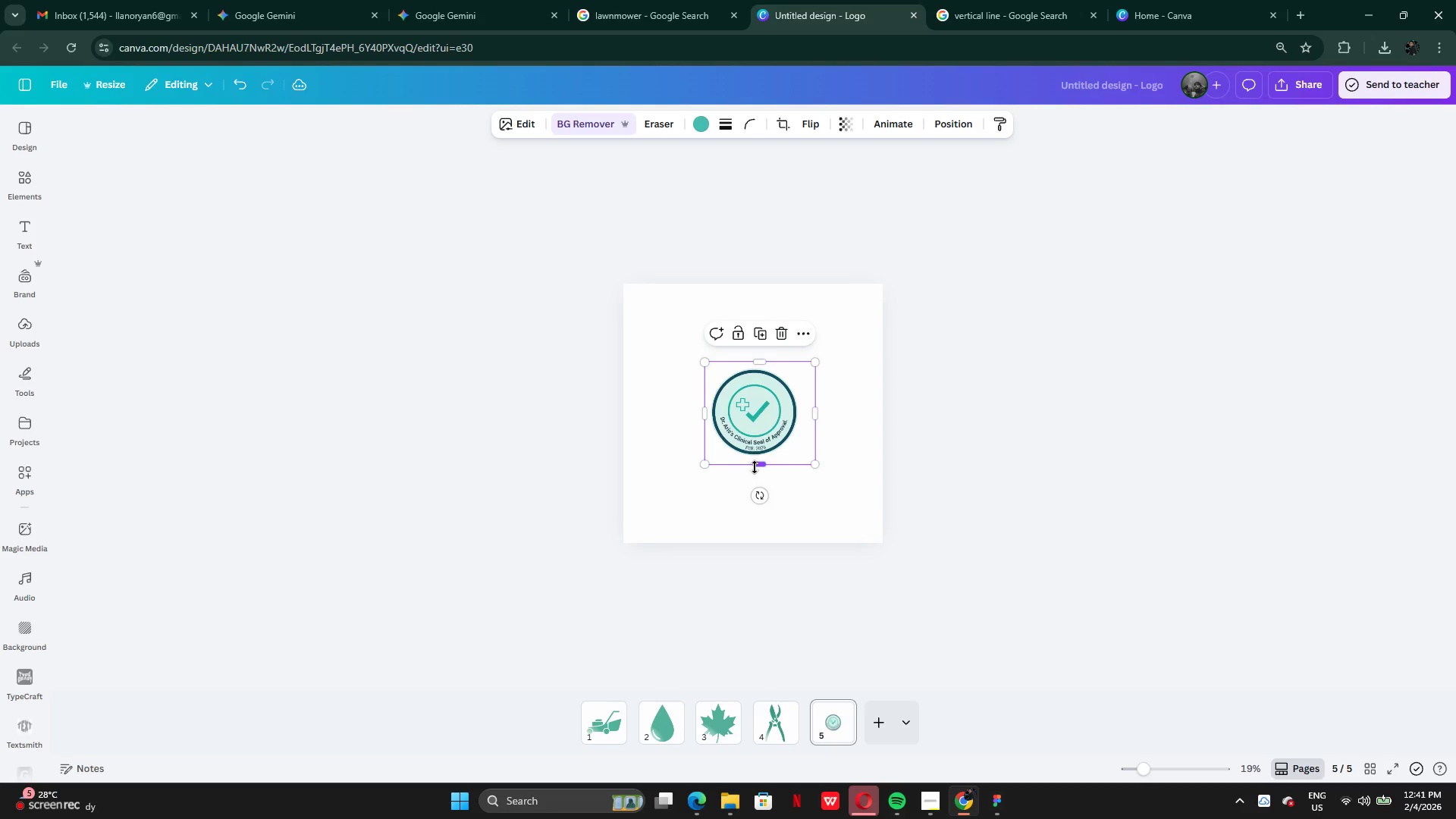 
left_click_drag(start_coordinate=[756, 466], to_coordinate=[759, 459])
 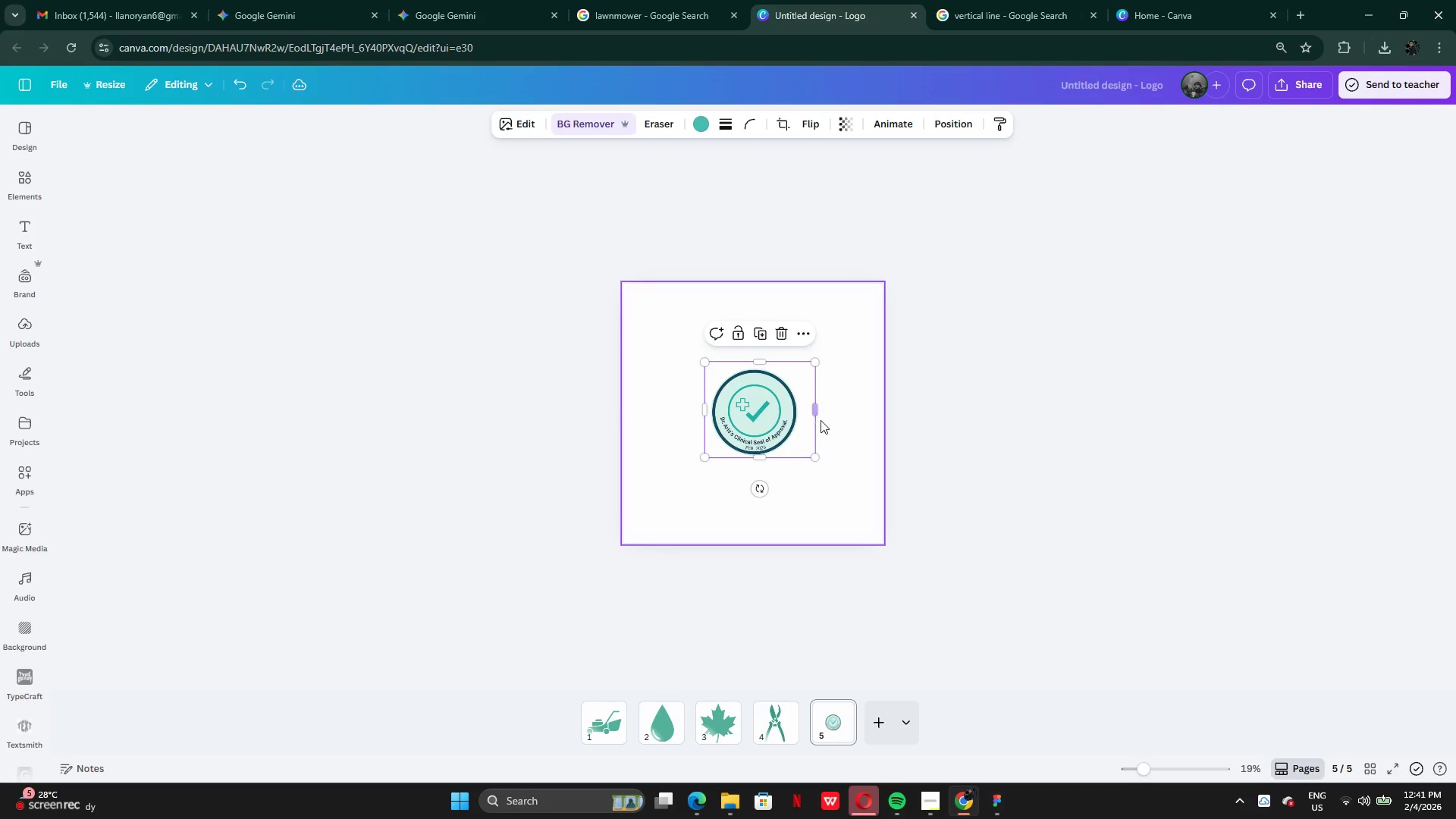 
left_click([821, 419])
 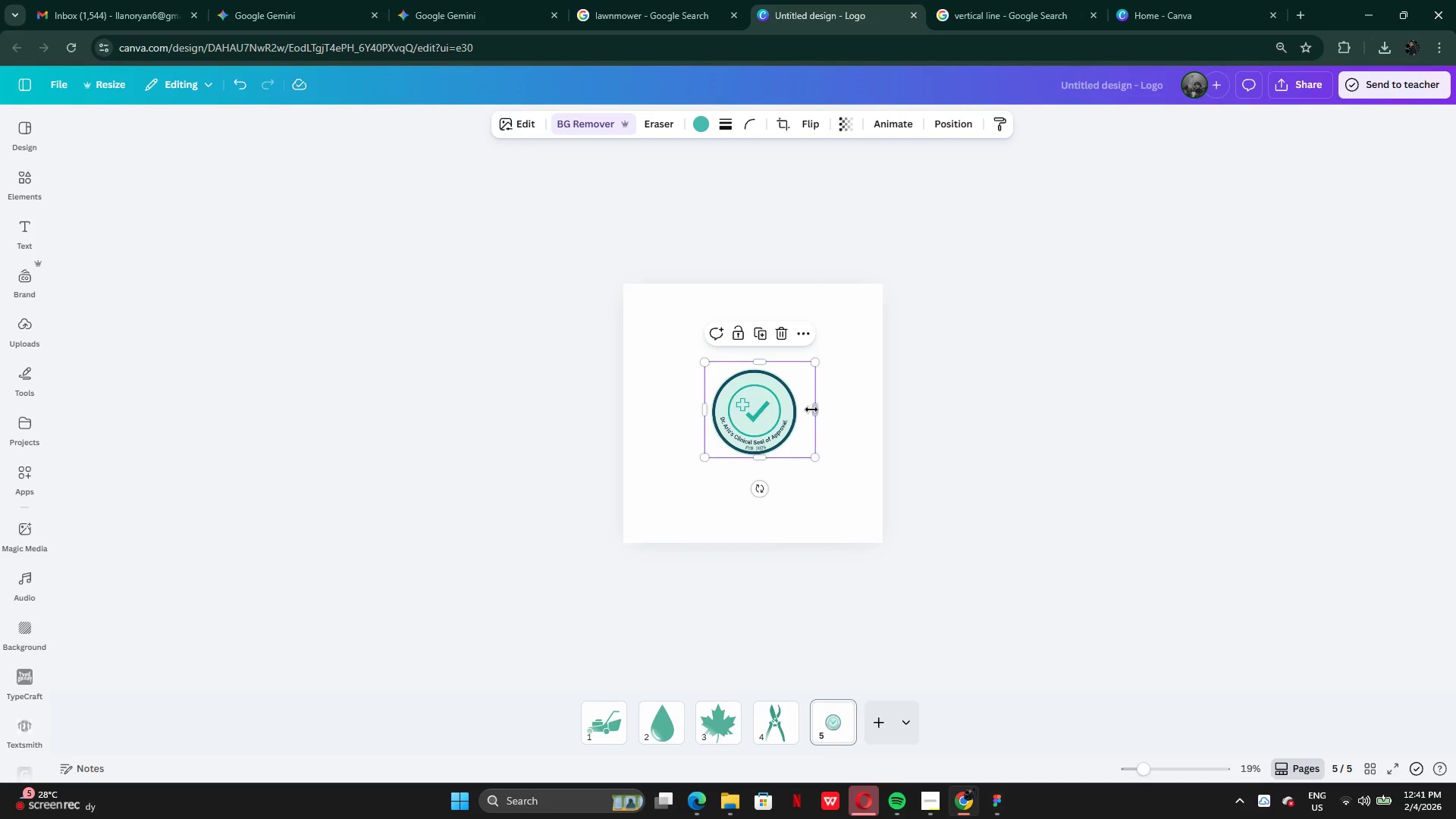 
left_click_drag(start_coordinate=[814, 410], to_coordinate=[801, 410])
 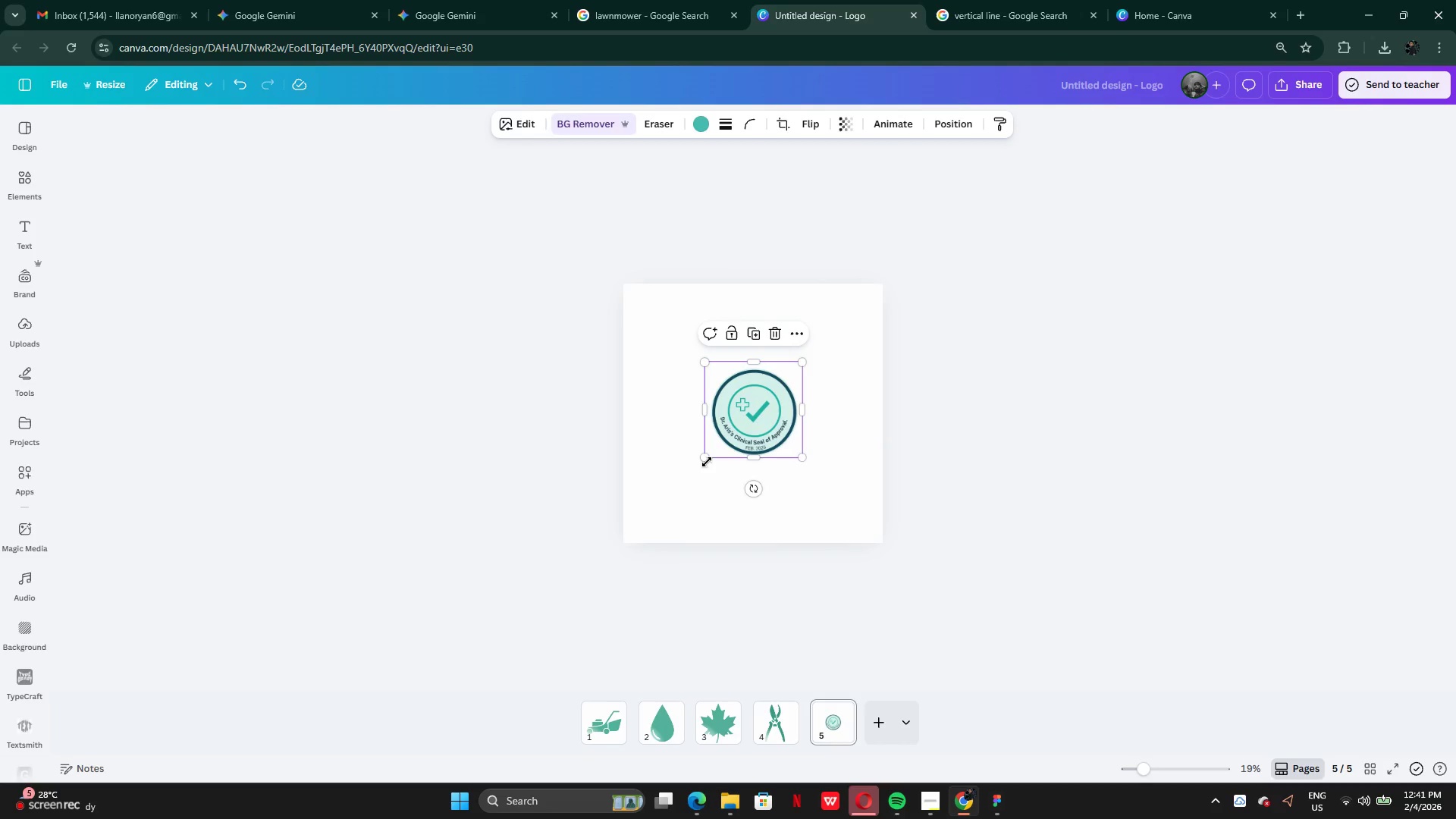 
left_click_drag(start_coordinate=[707, 460], to_coordinate=[593, 531])
 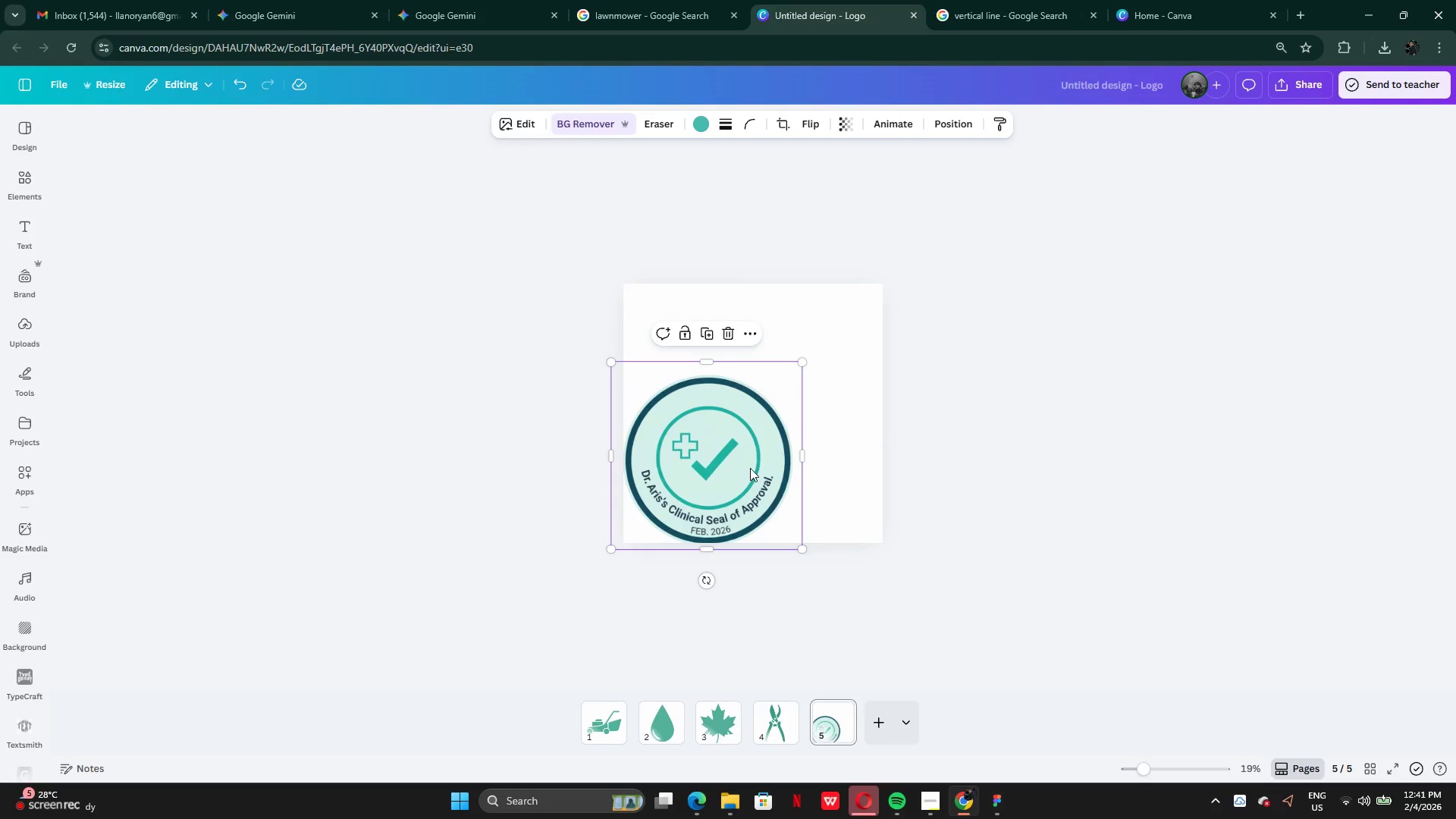 
left_click_drag(start_coordinate=[750, 468], to_coordinate=[795, 425])
 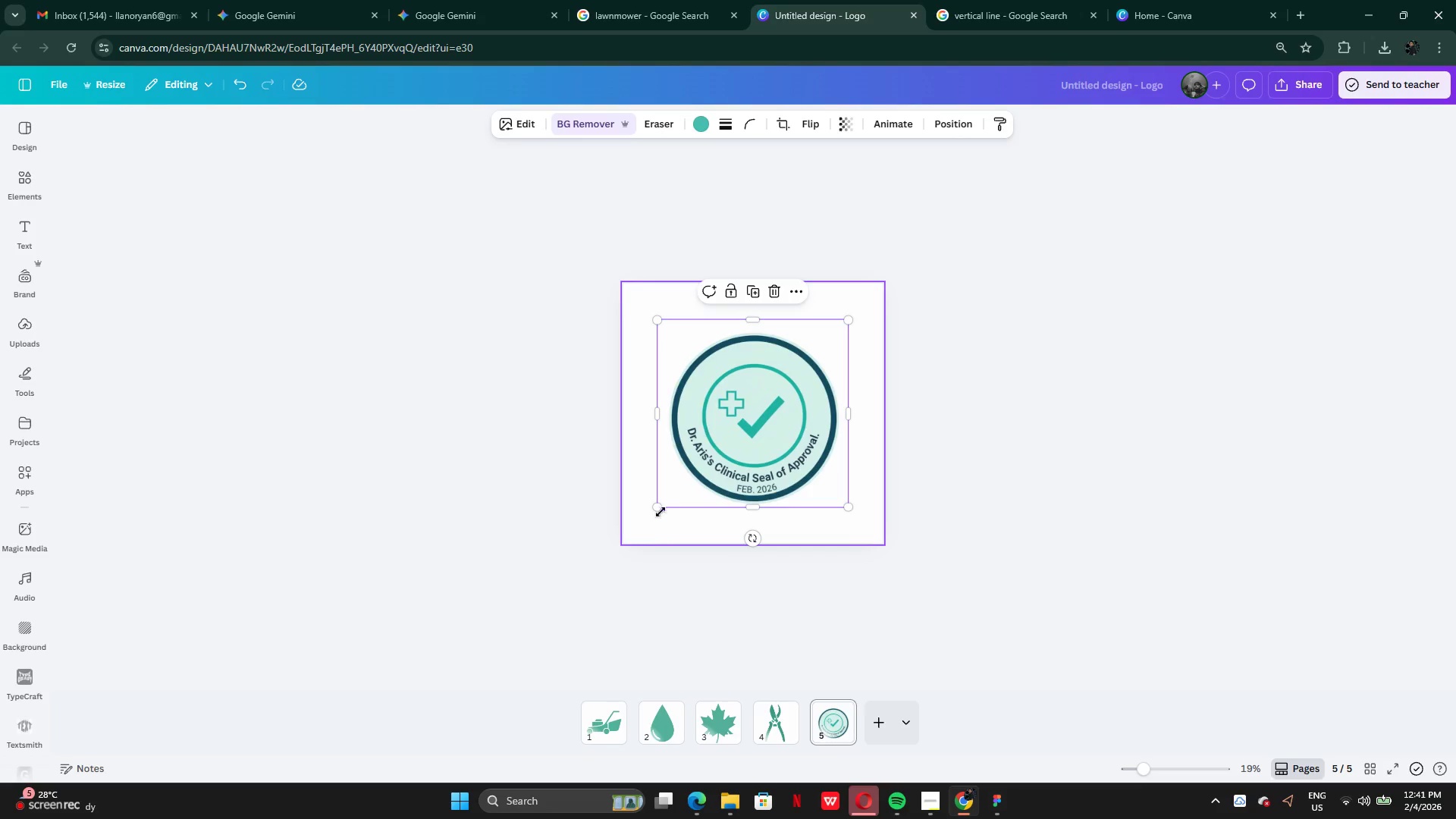 
left_click_drag(start_coordinate=[655, 506], to_coordinate=[605, 524])
 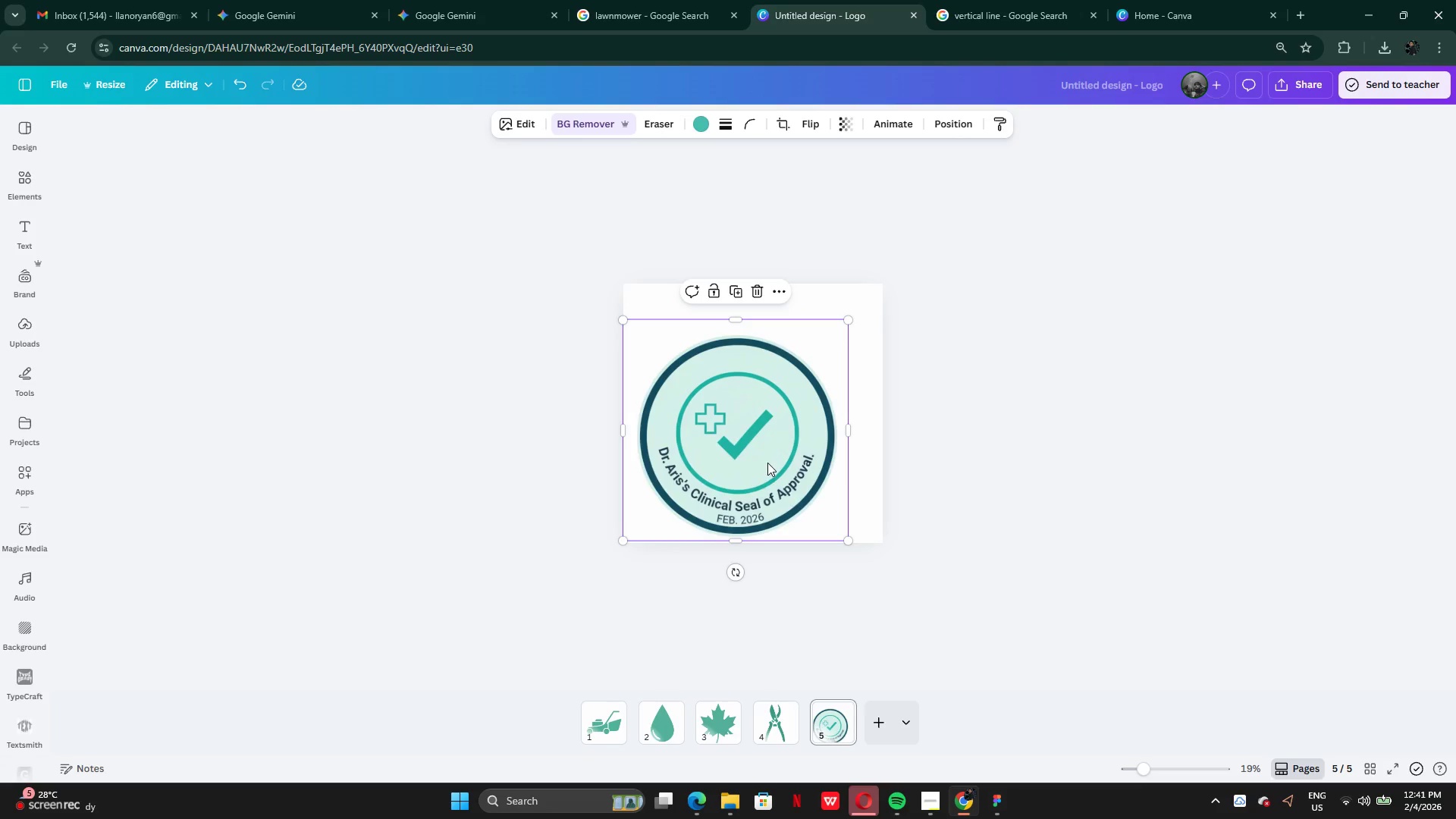 
left_click_drag(start_coordinate=[767, 463], to_coordinate=[783, 436])
 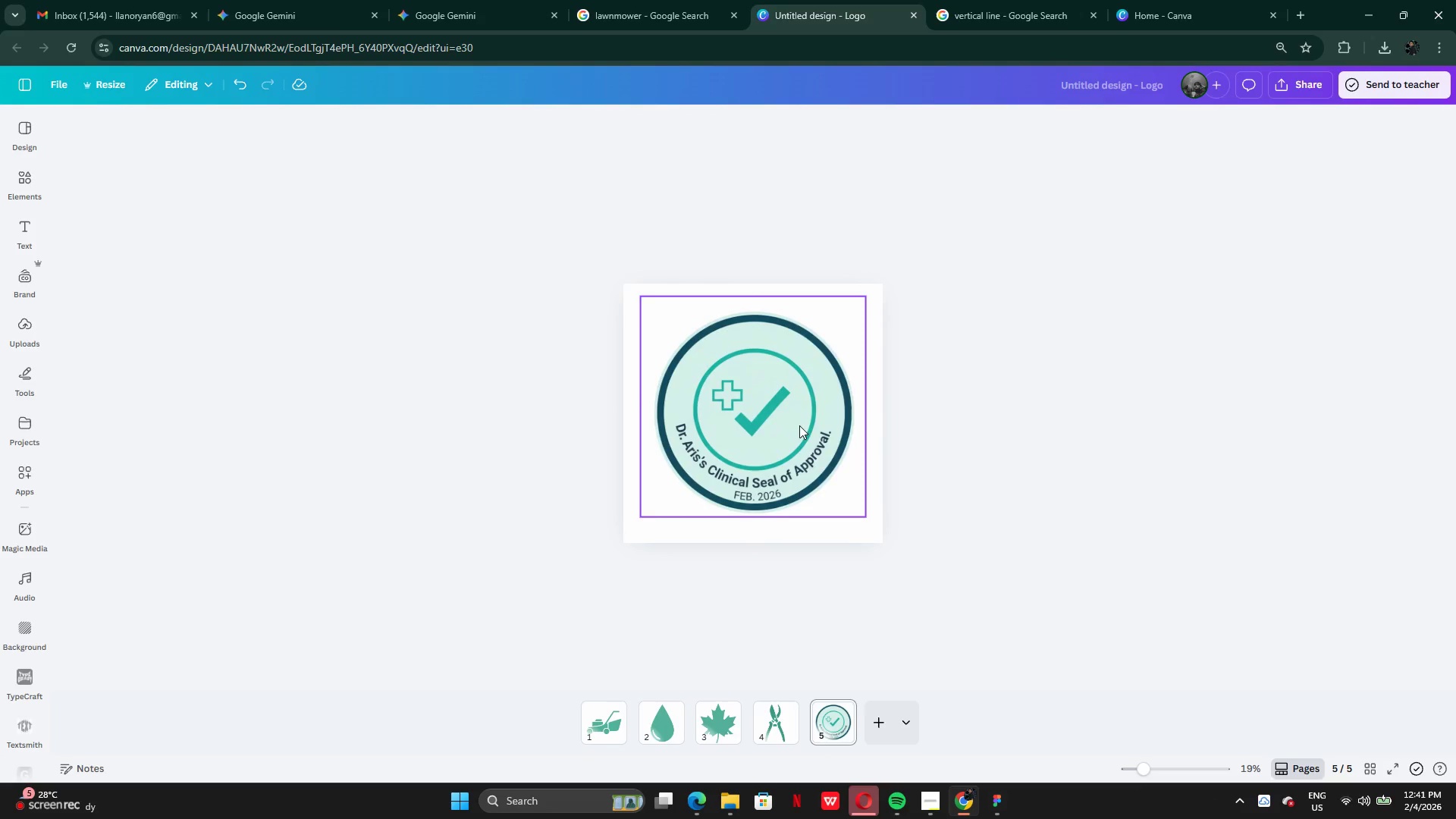 
left_click_drag(start_coordinate=[786, 422], to_coordinate=[788, 426])
 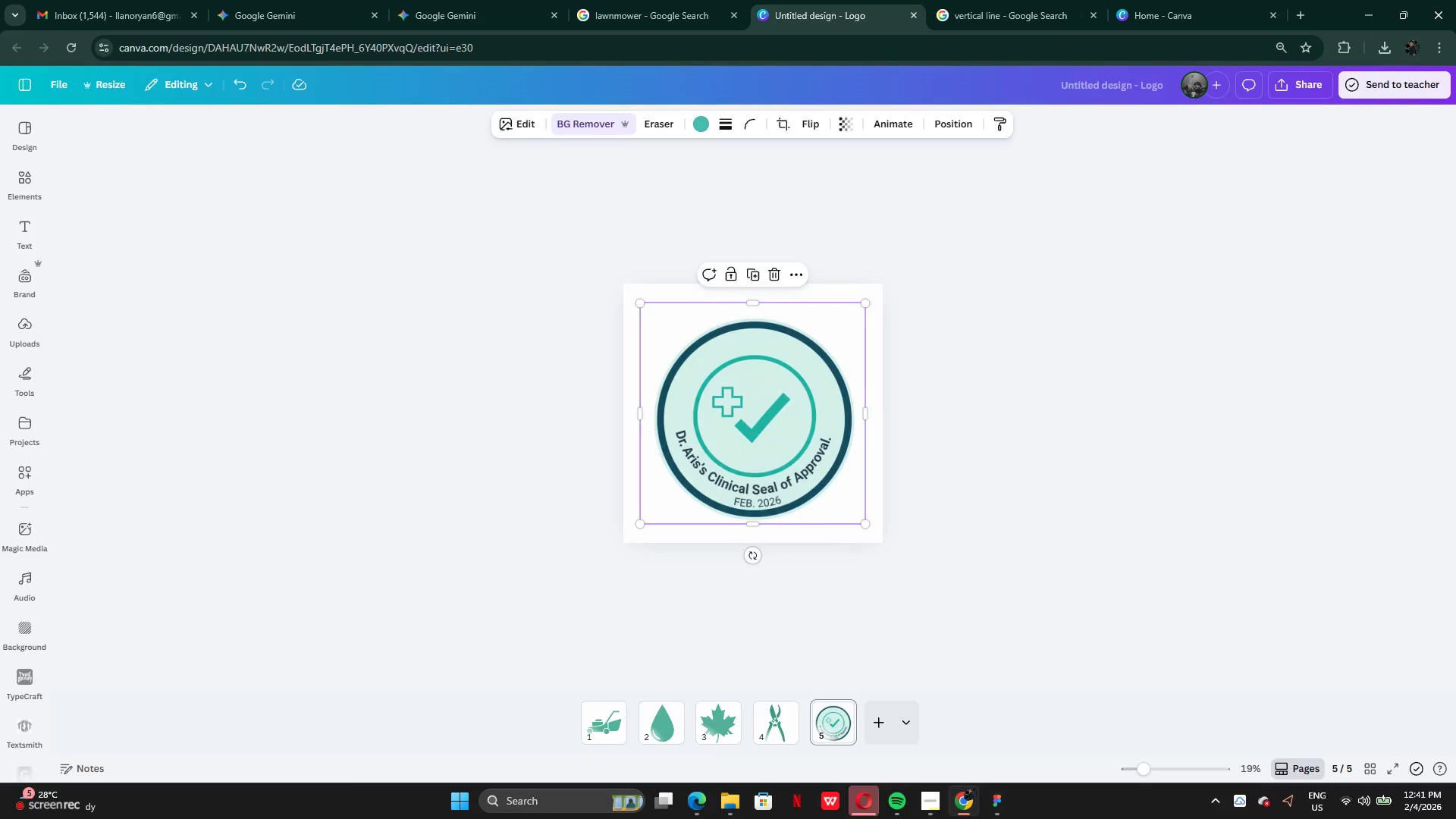 
wait(7.19)
 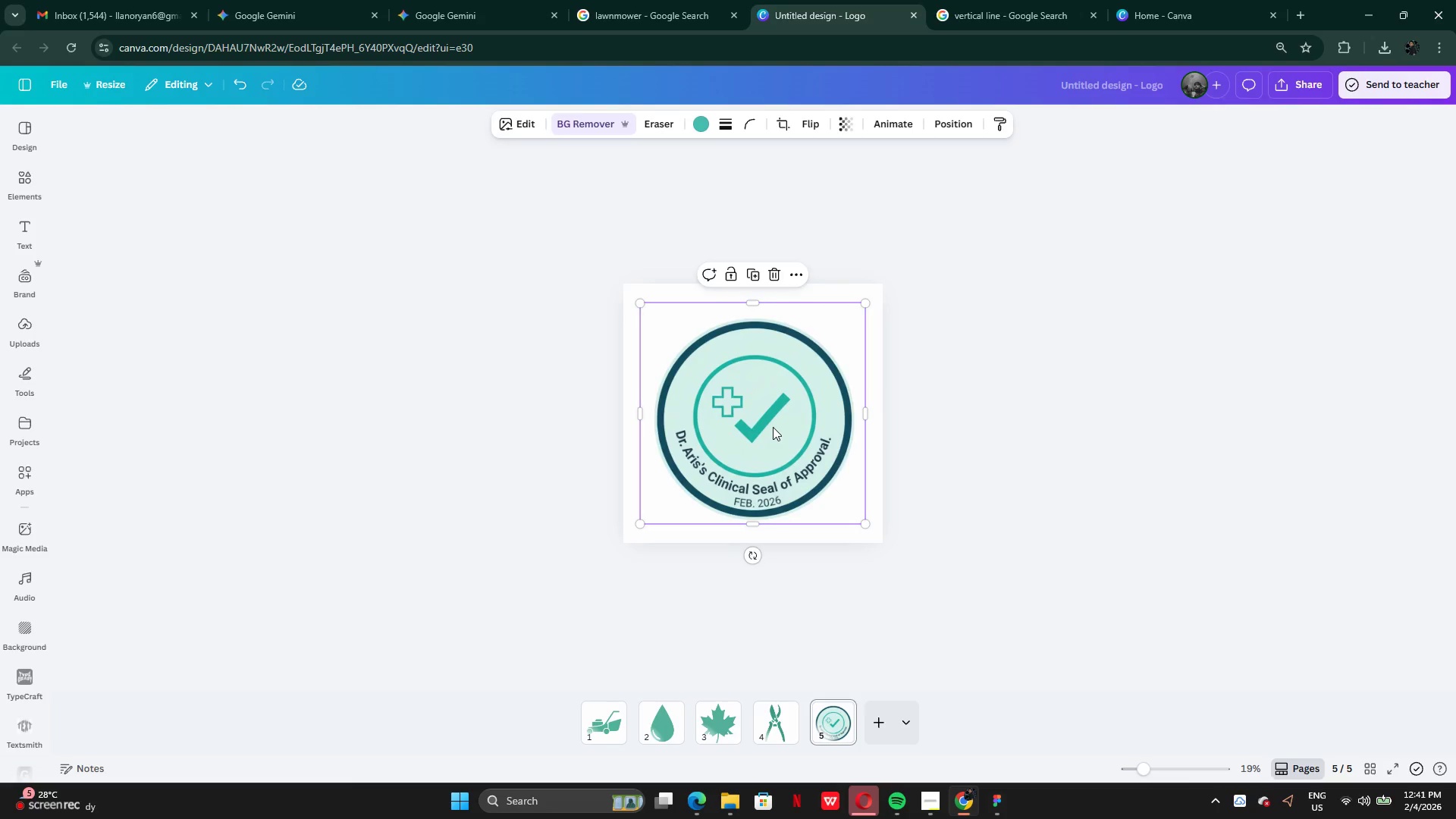 
left_click([432, 14])
 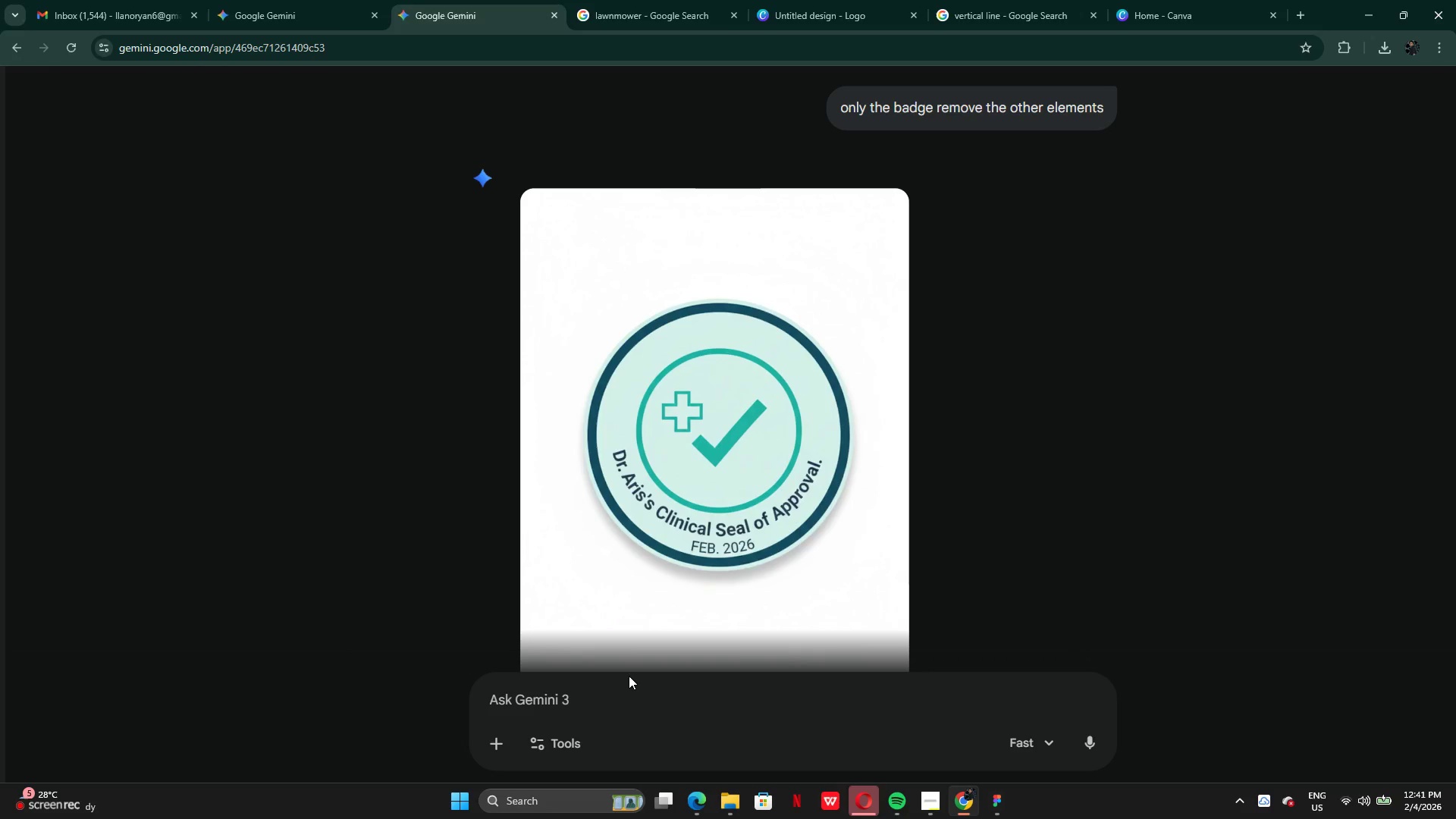 
left_click([628, 689])
 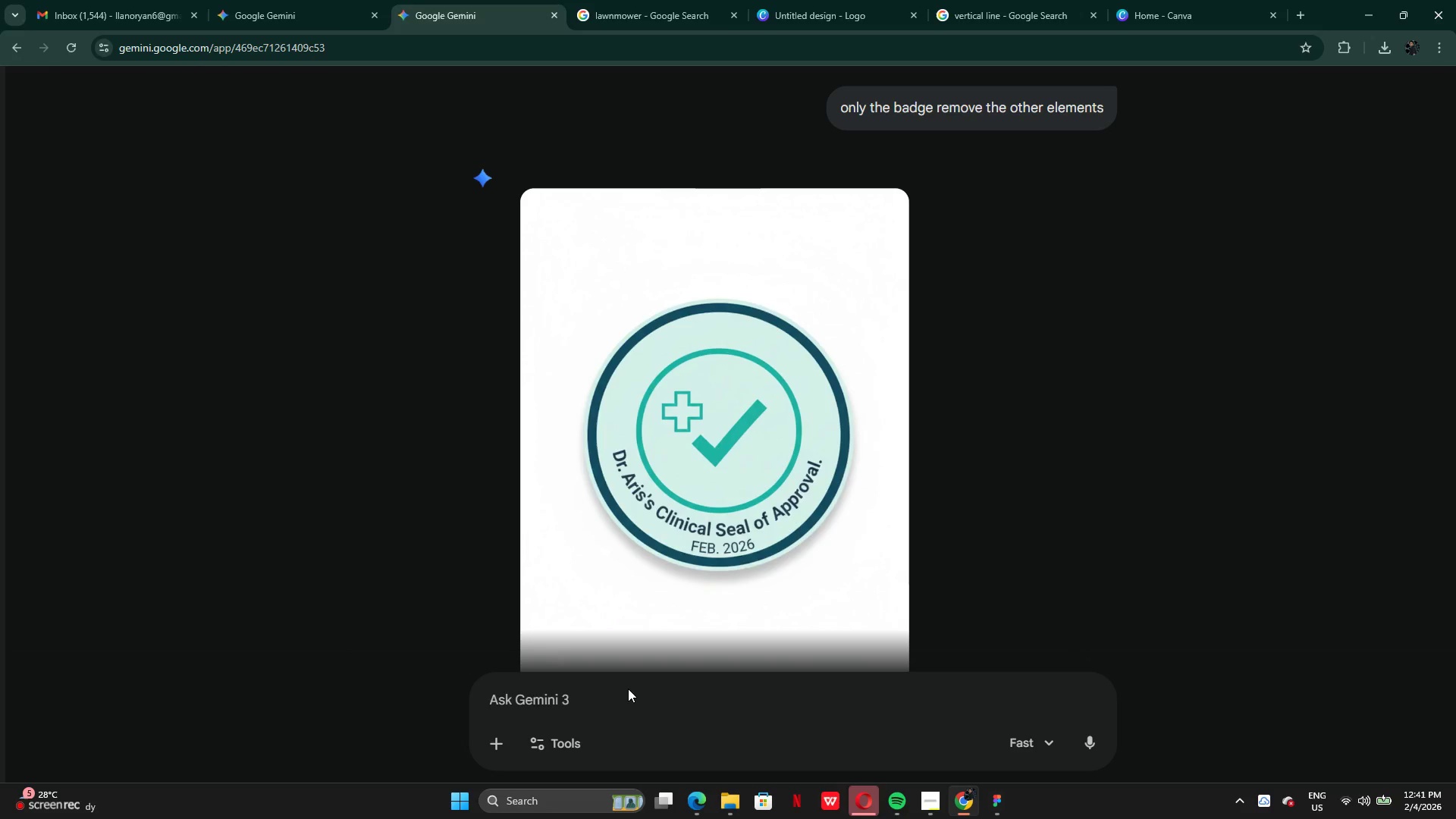 
type(remob)
key(Backspace)
type(ve the date )
 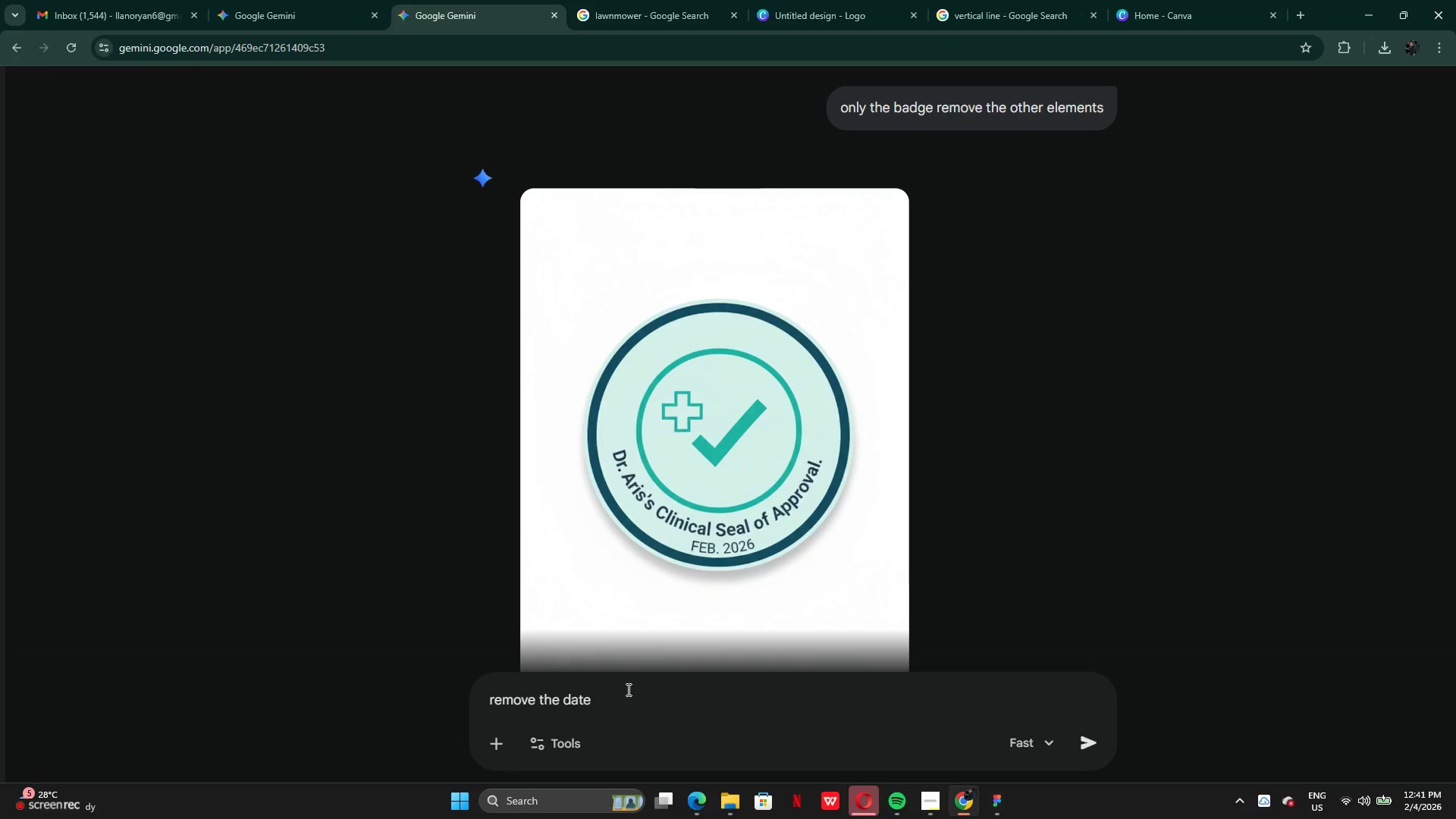 
key(Enter)
 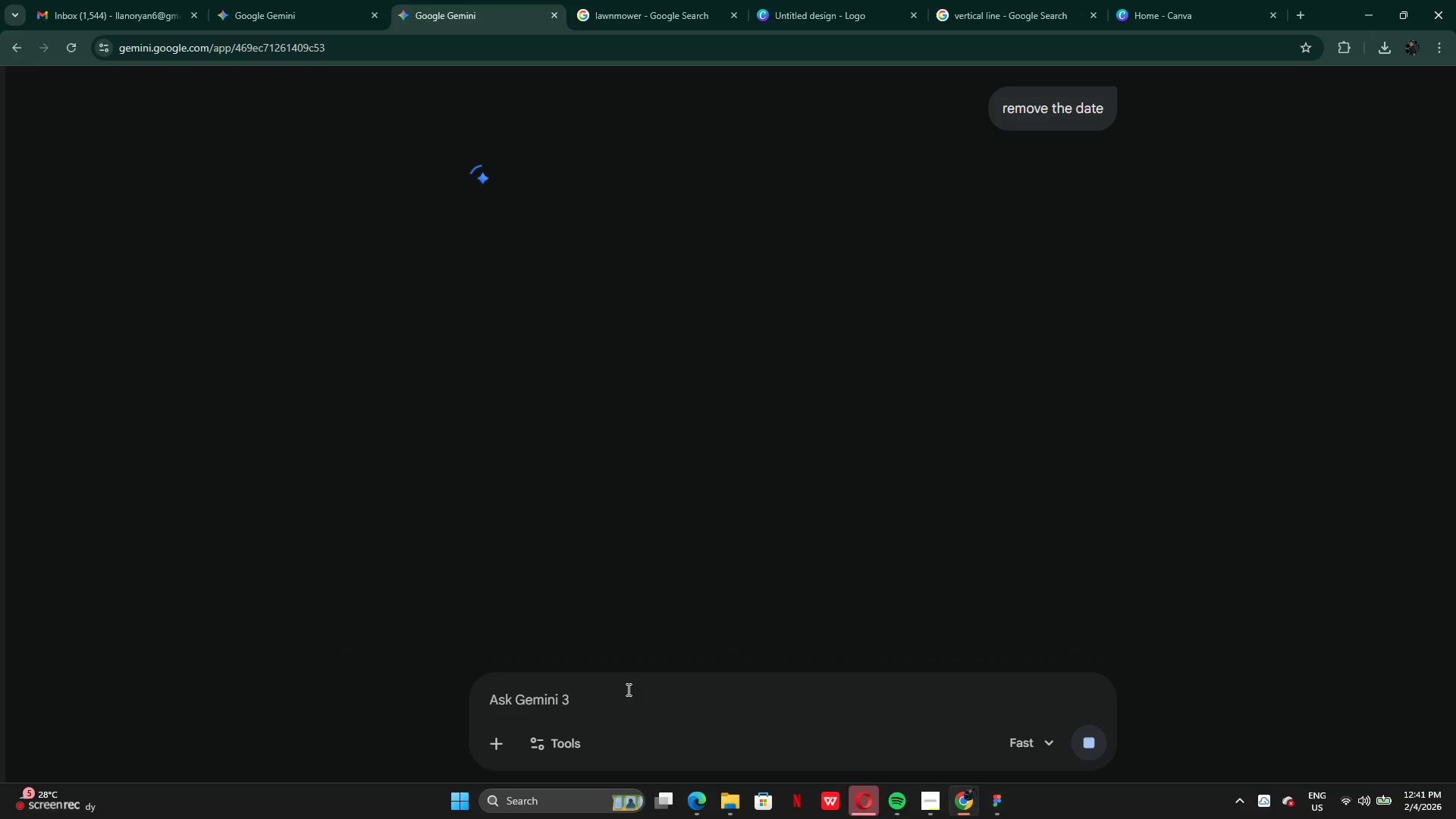 
wait(10.08)
 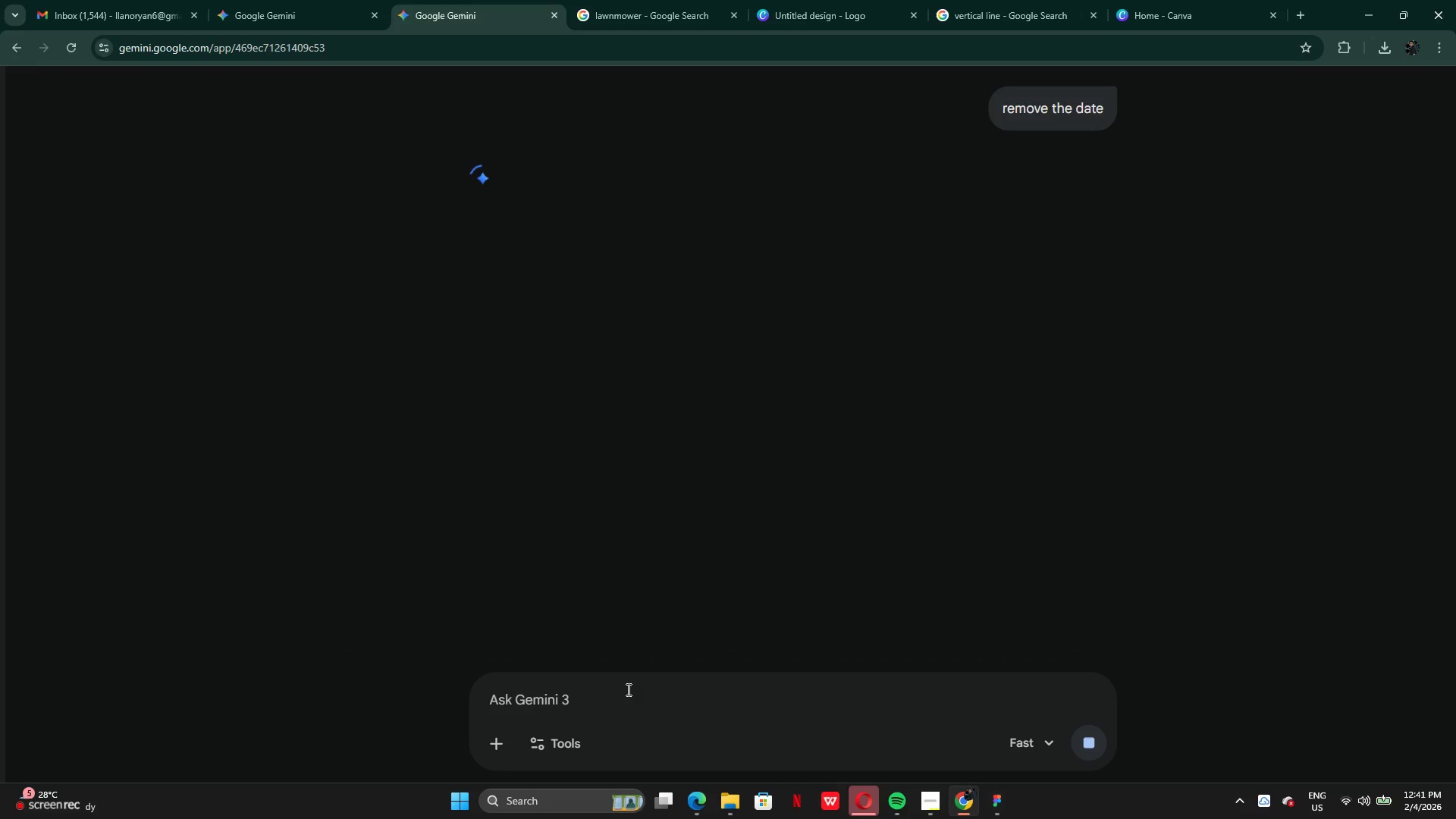 
left_click([805, 17])
 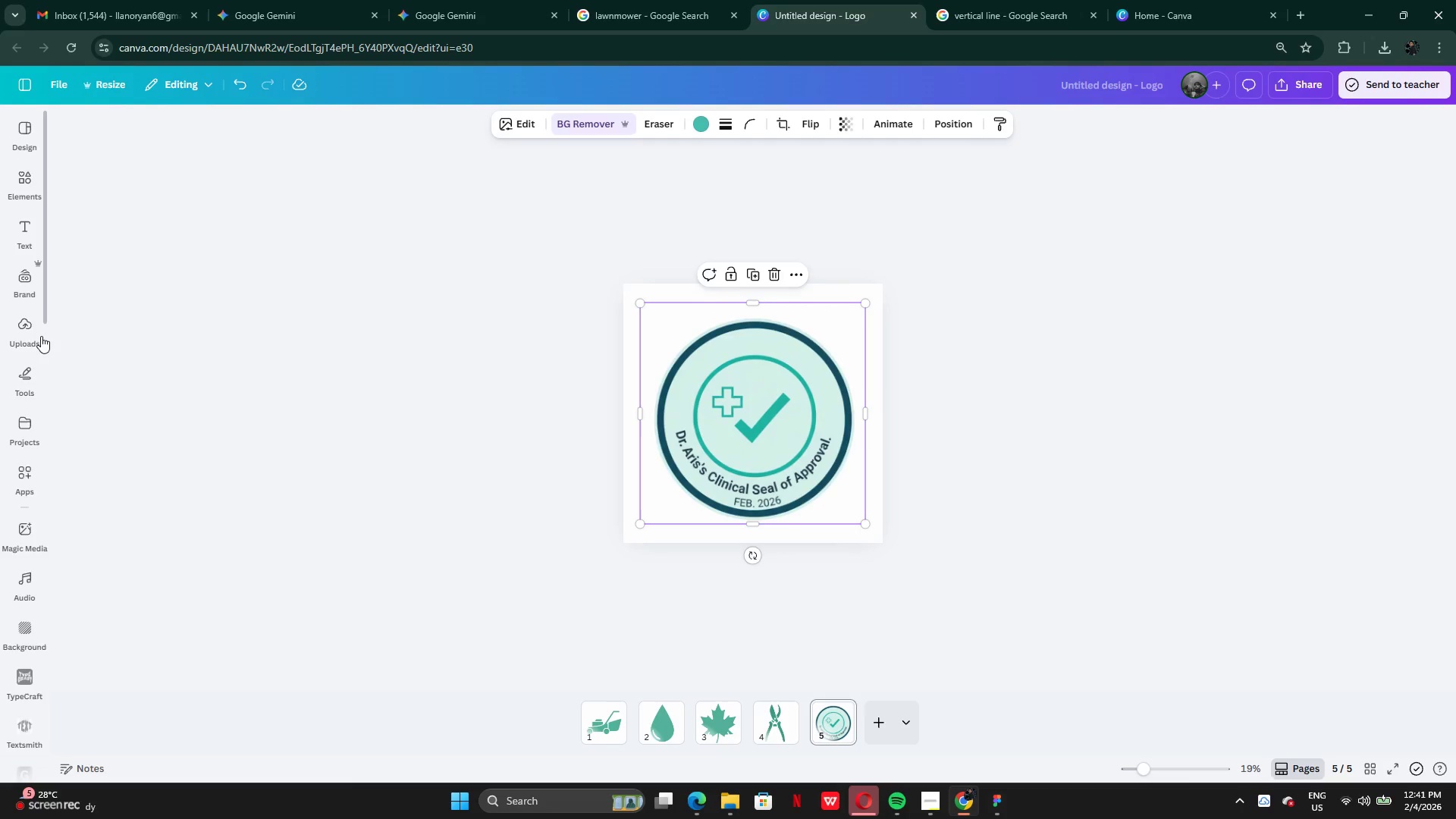 
left_click([20, 340])
 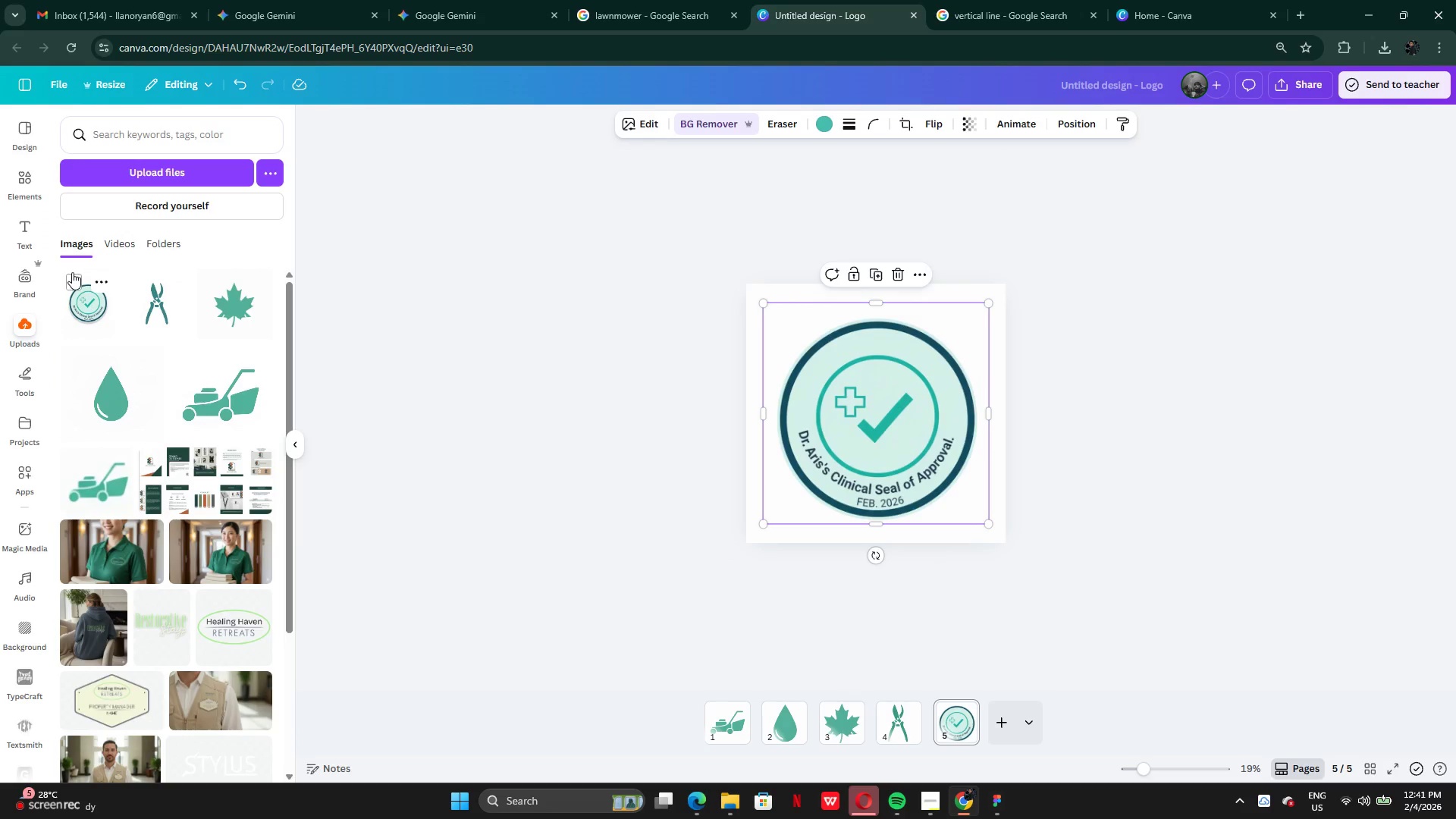 
left_click([72, 277])
 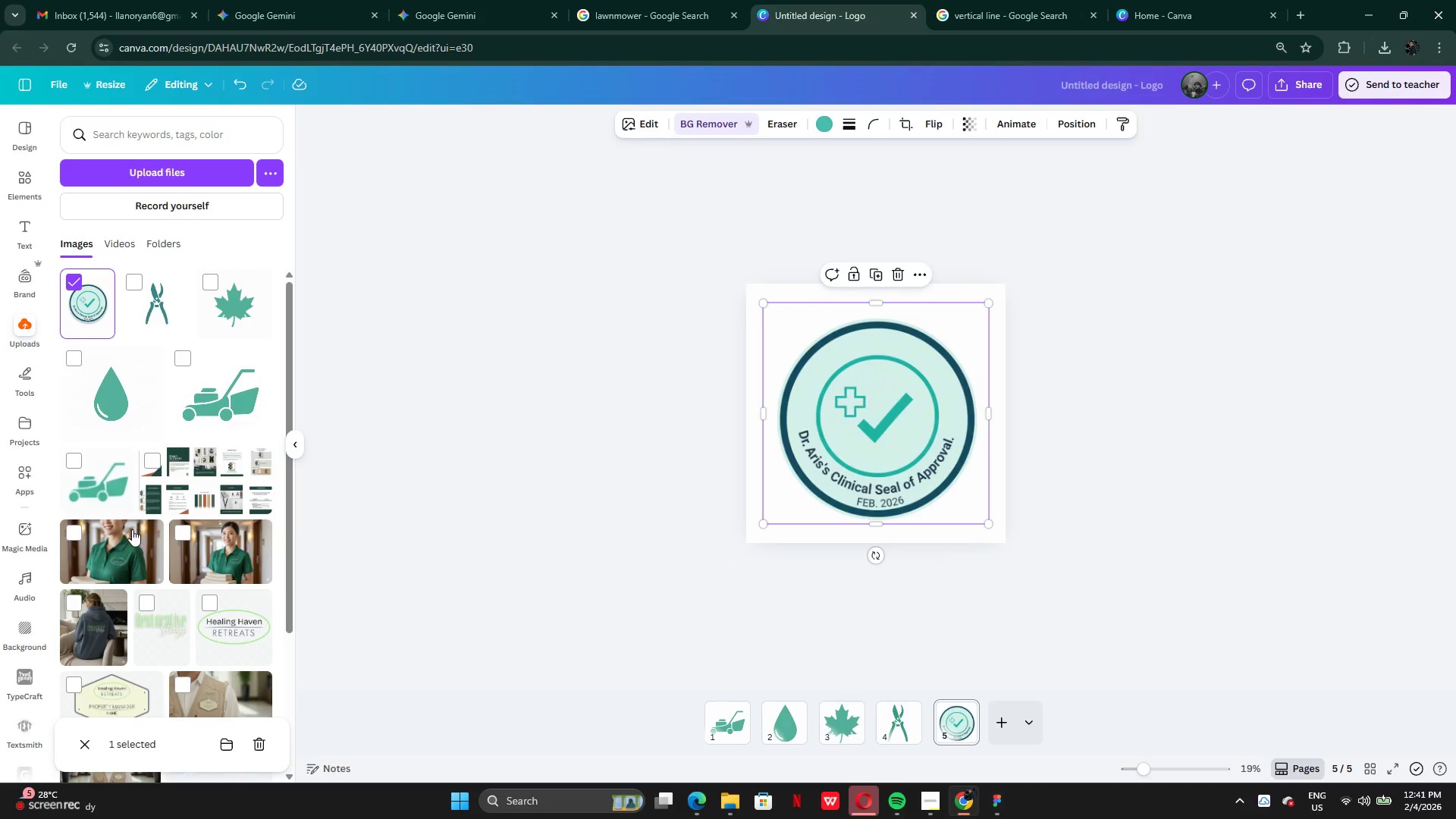 
scroll: coordinate [146, 542], scroll_direction: down, amount: 2.0
 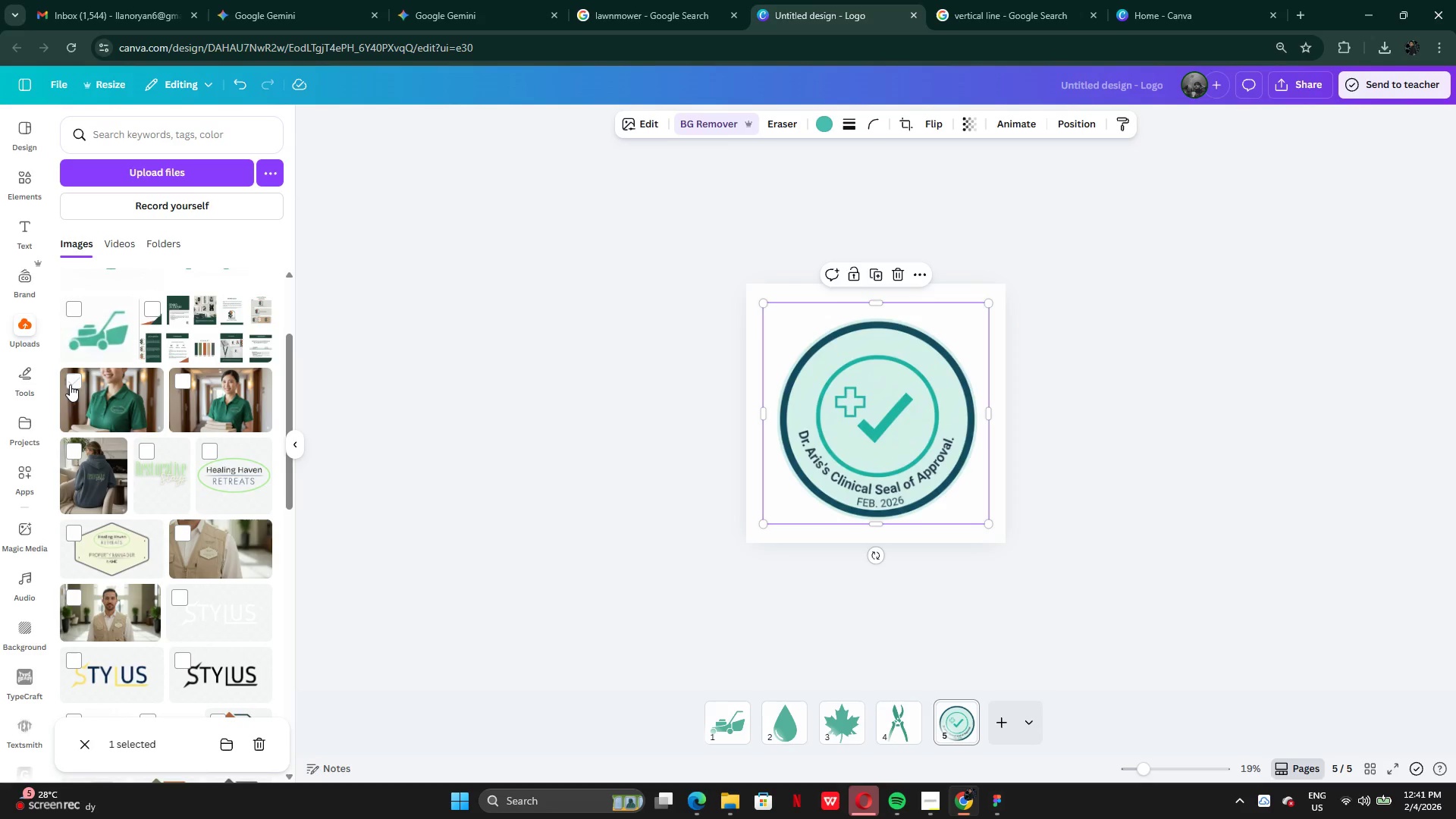 
left_click([70, 384])
 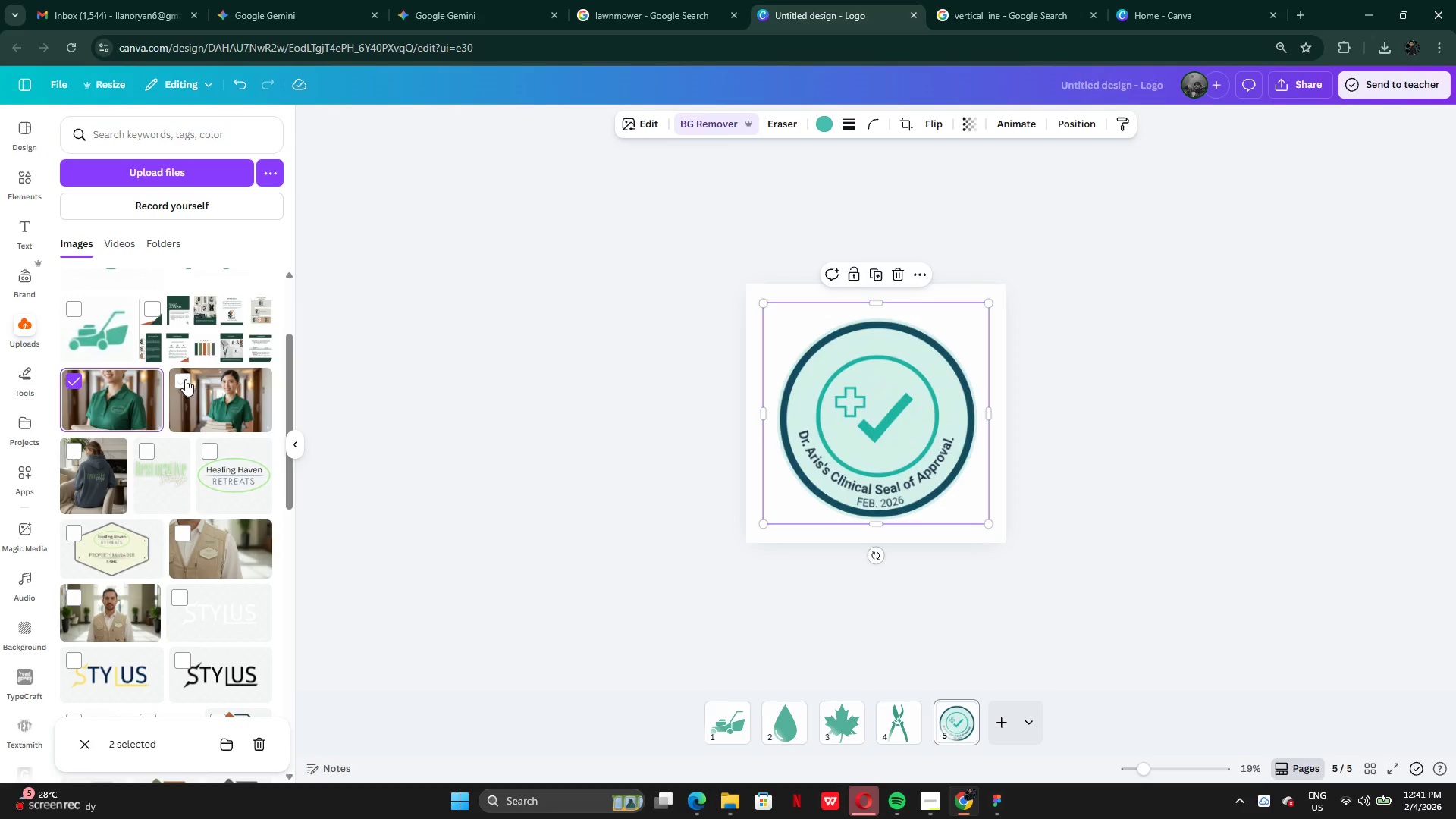 
left_click([185, 379])
 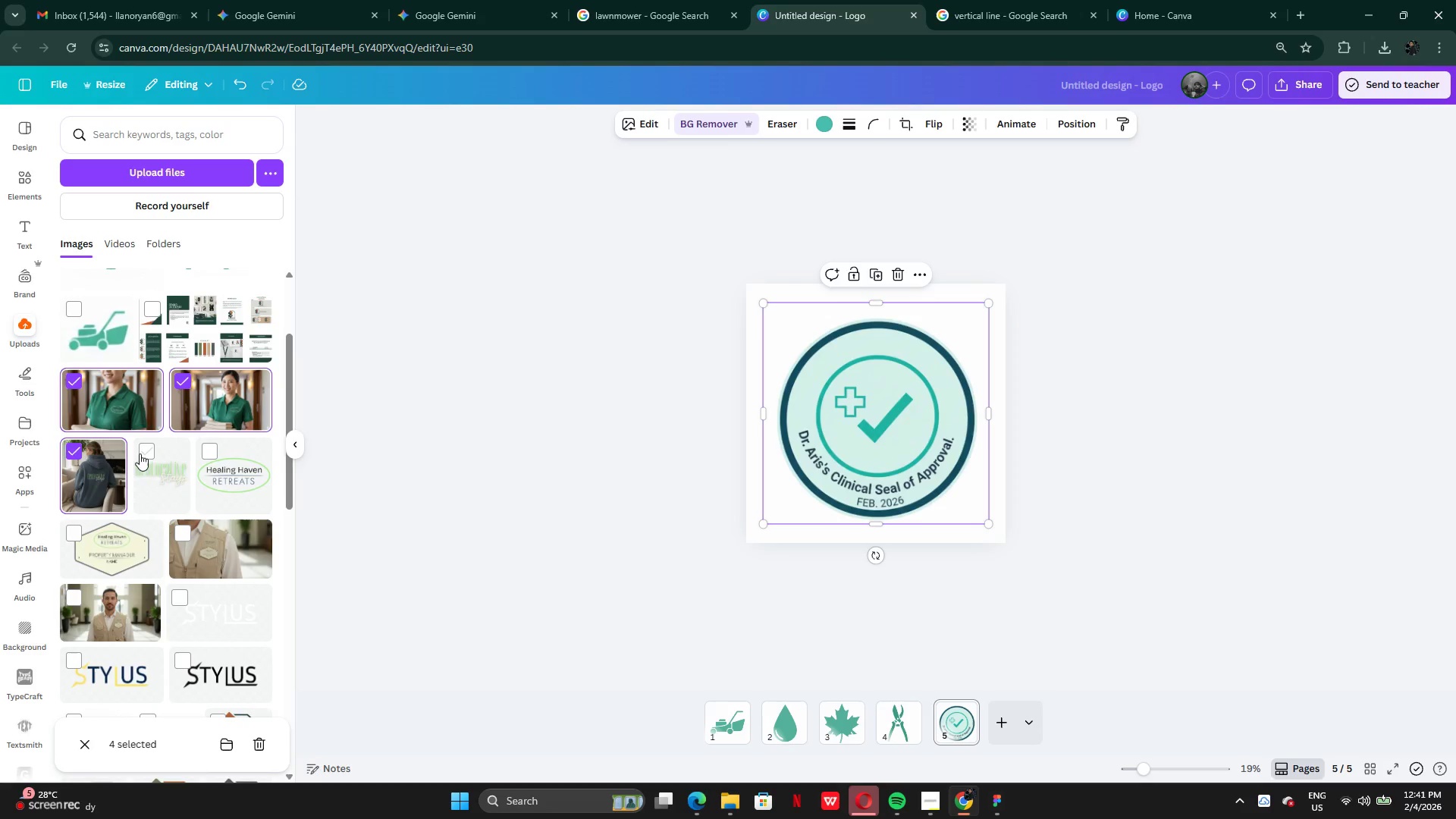 
double_click([140, 453])
 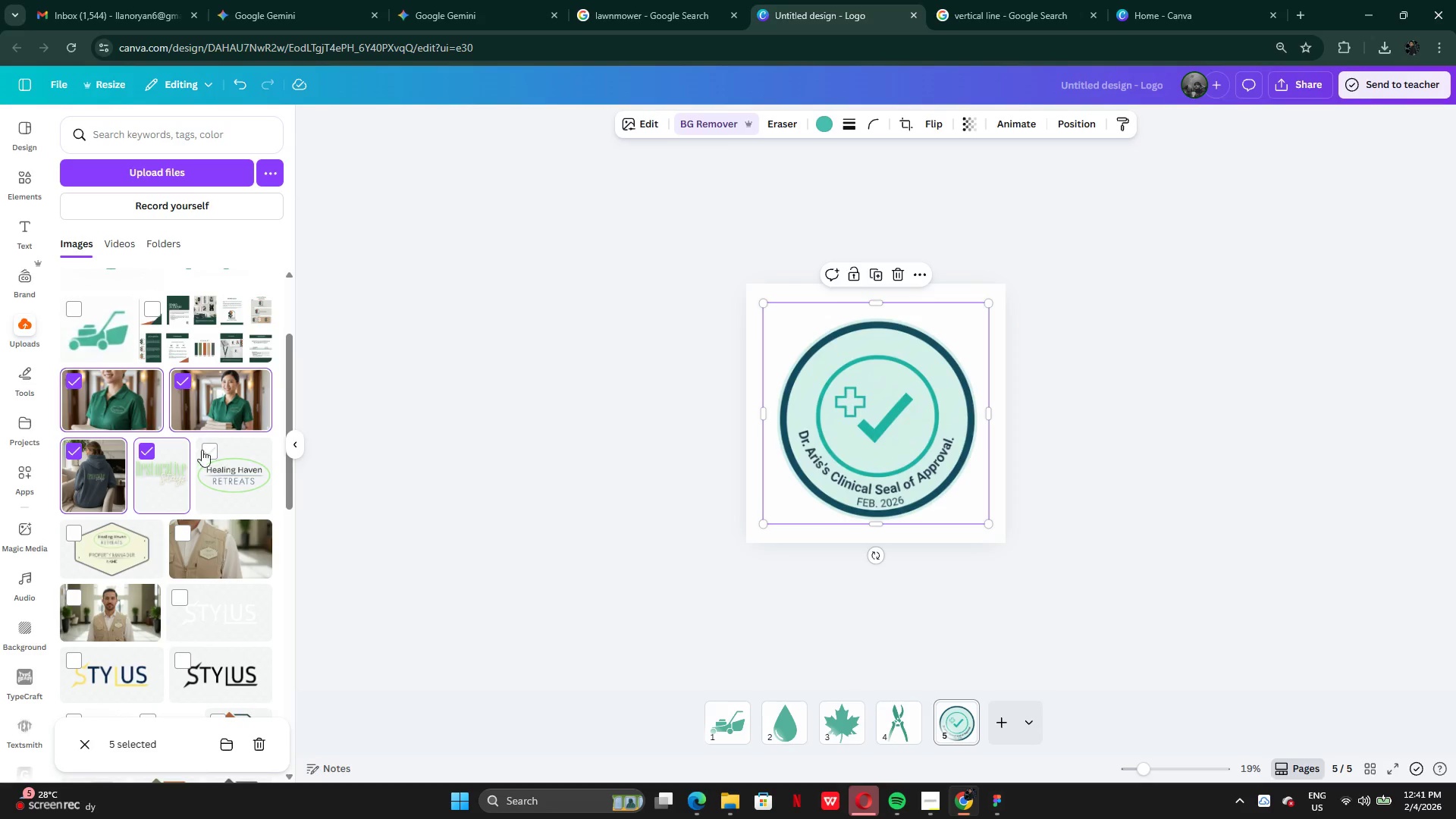 
left_click([206, 449])
 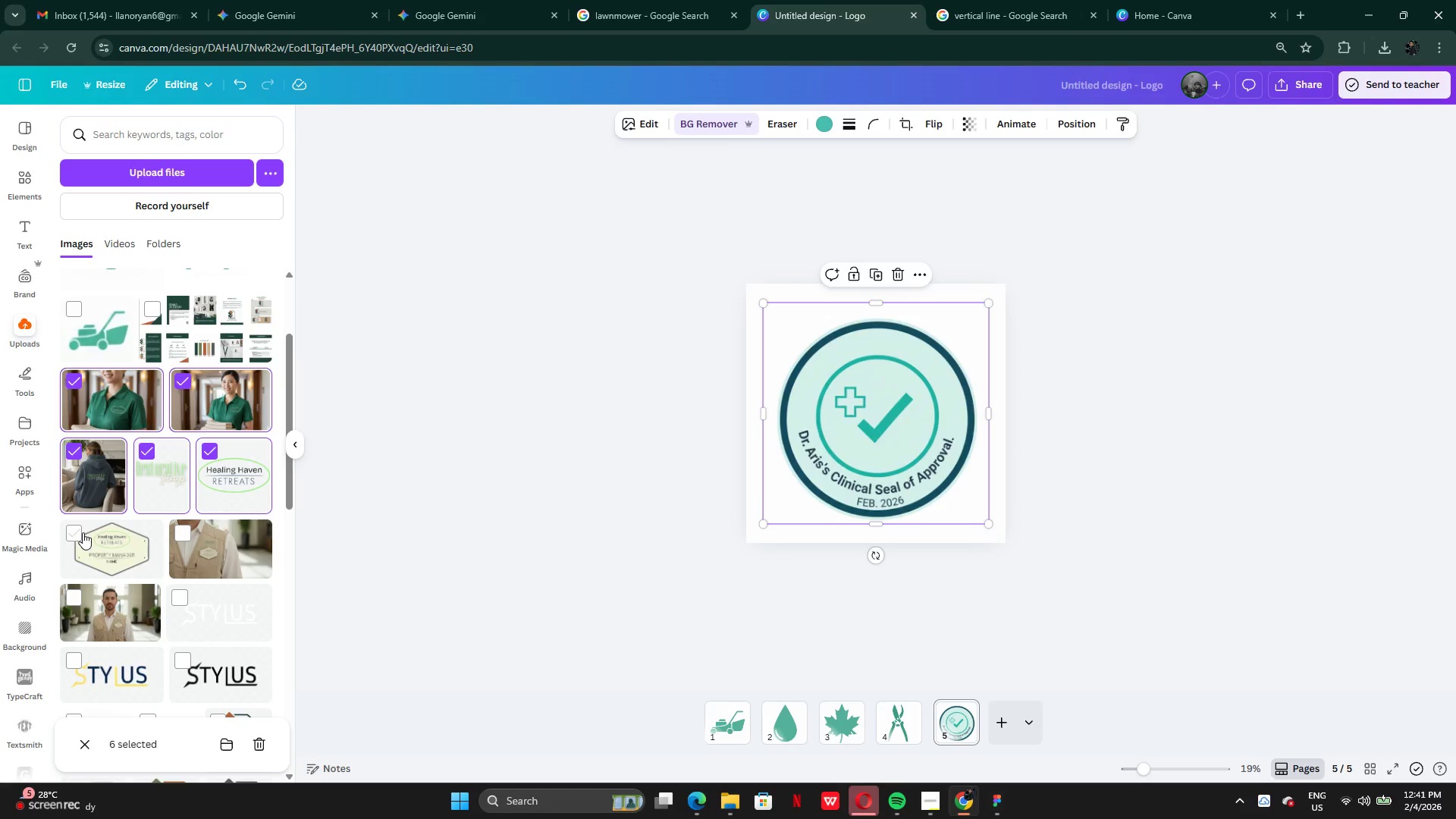 
left_click([80, 532])
 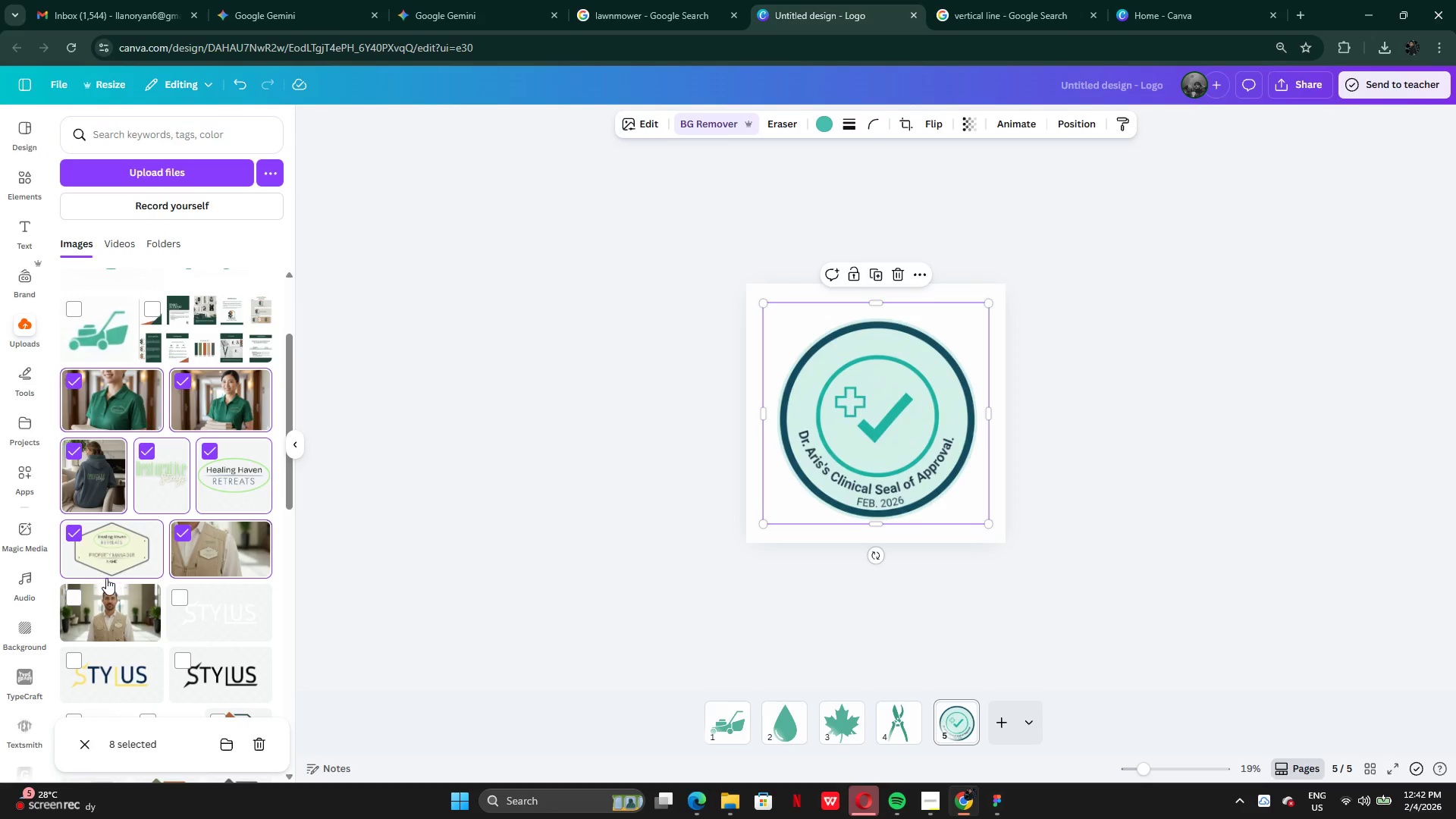 
left_click([85, 592])
 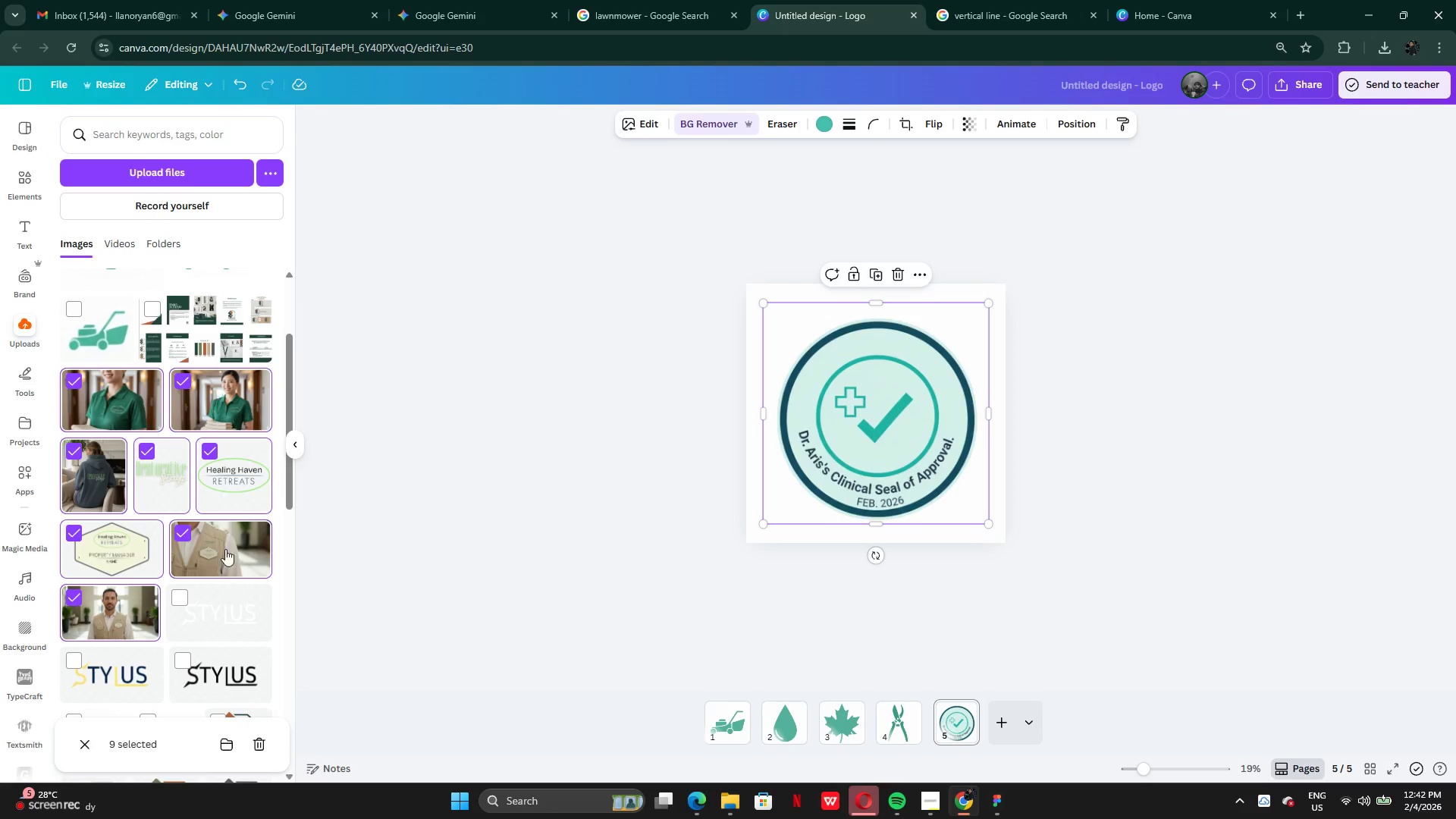 
left_click([256, 749])
 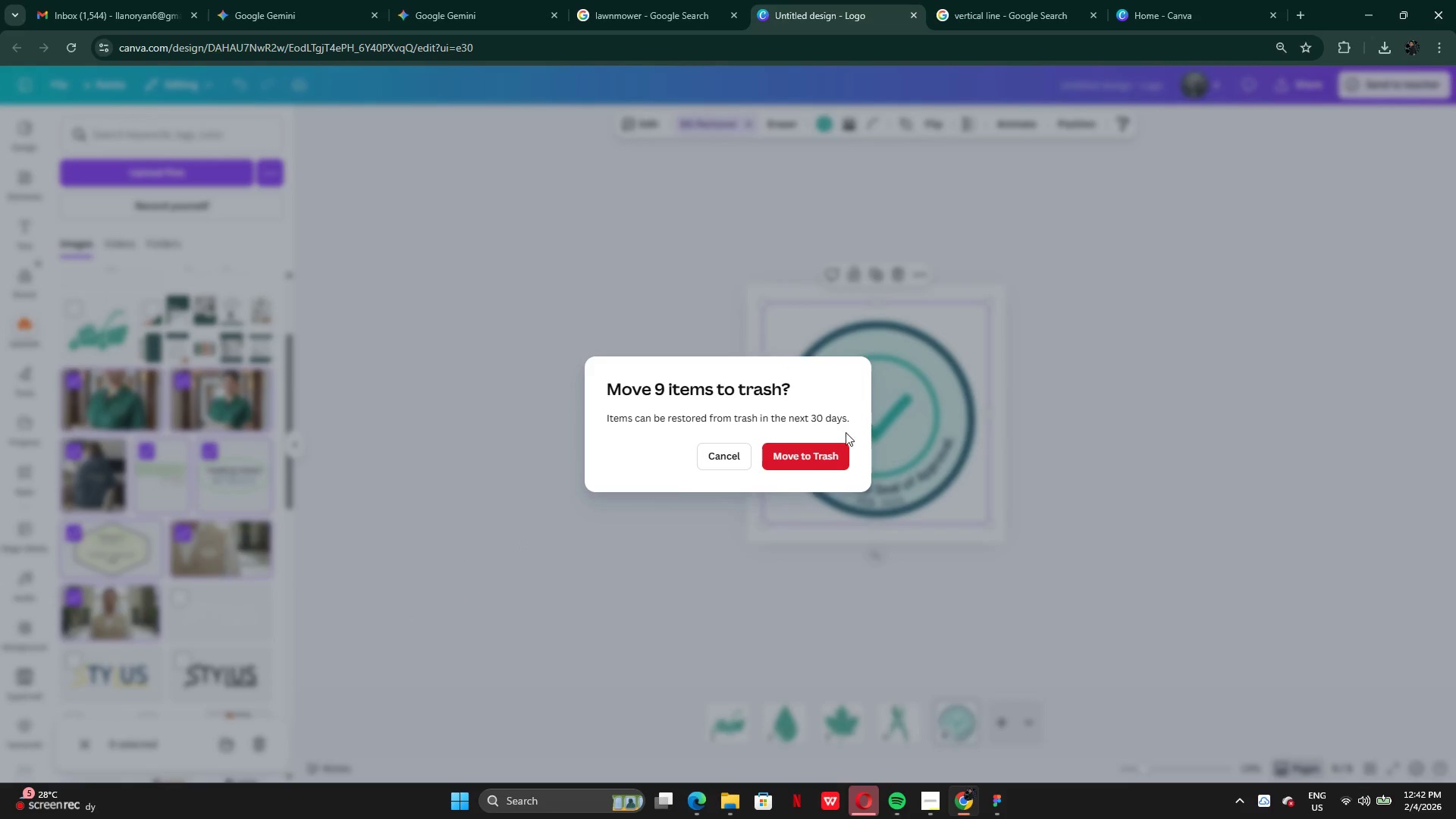 
left_click([824, 451])
 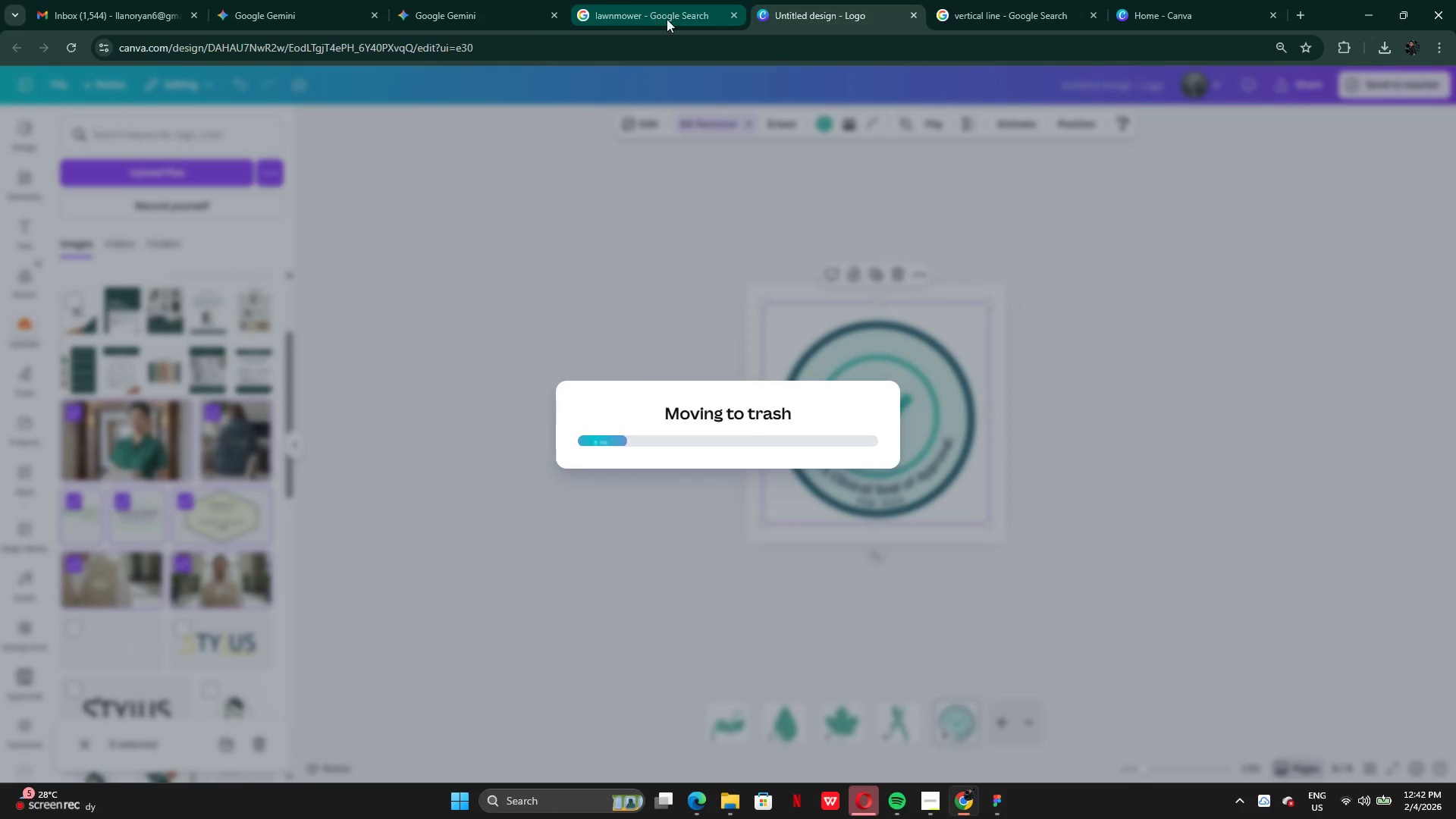 
left_click([463, 6])
 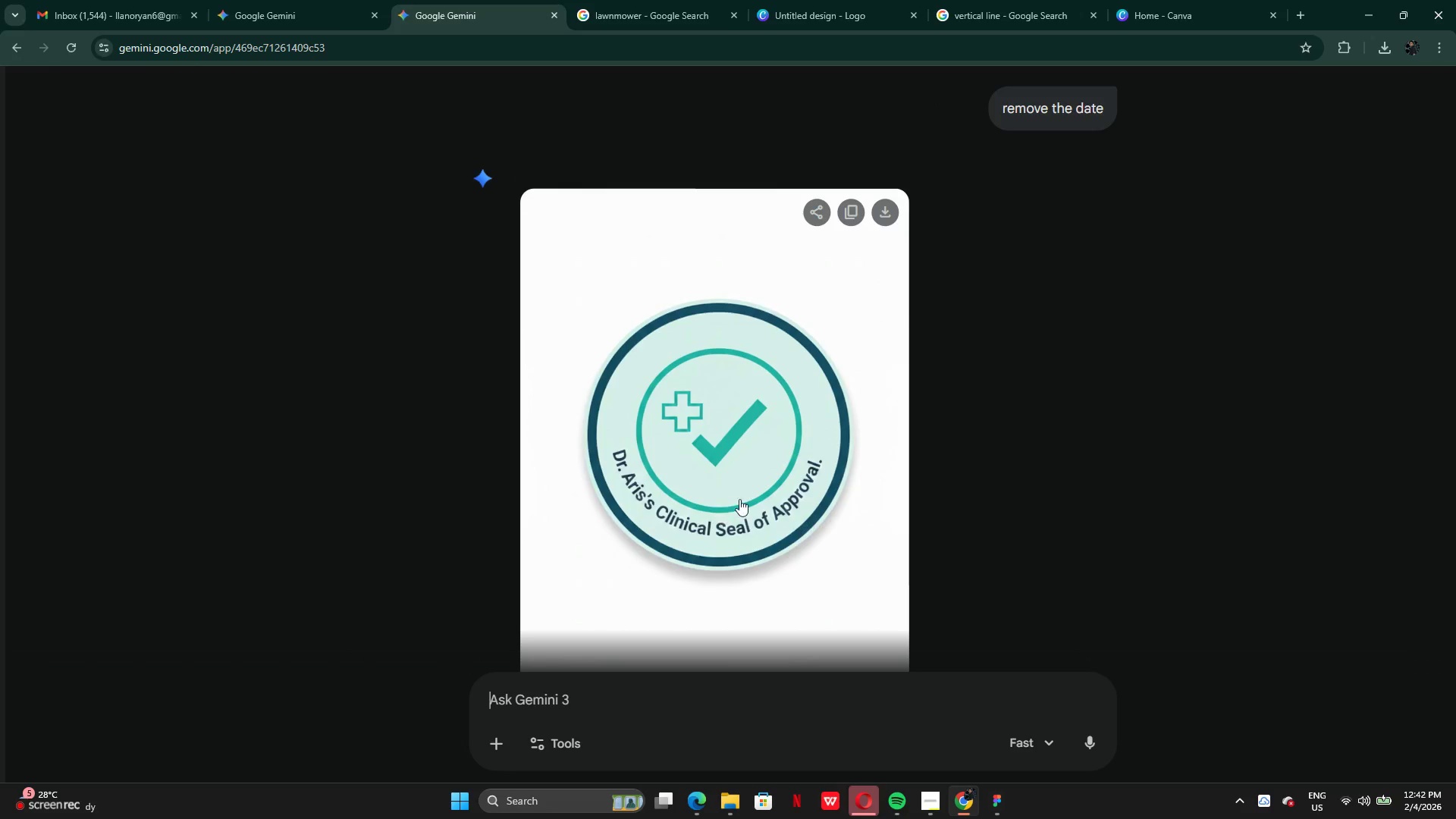 
right_click([750, 473])
 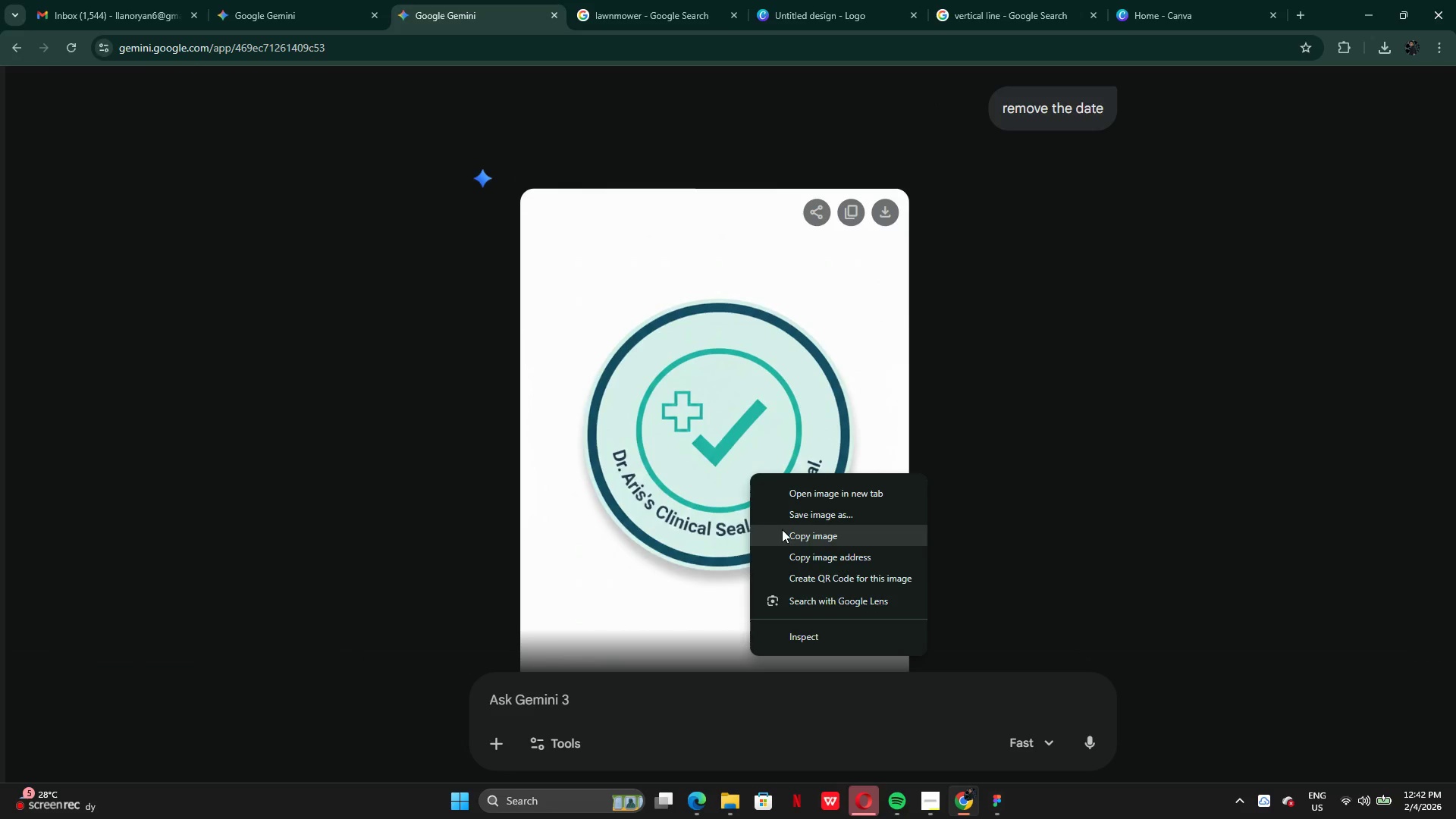 
left_click([783, 532])
 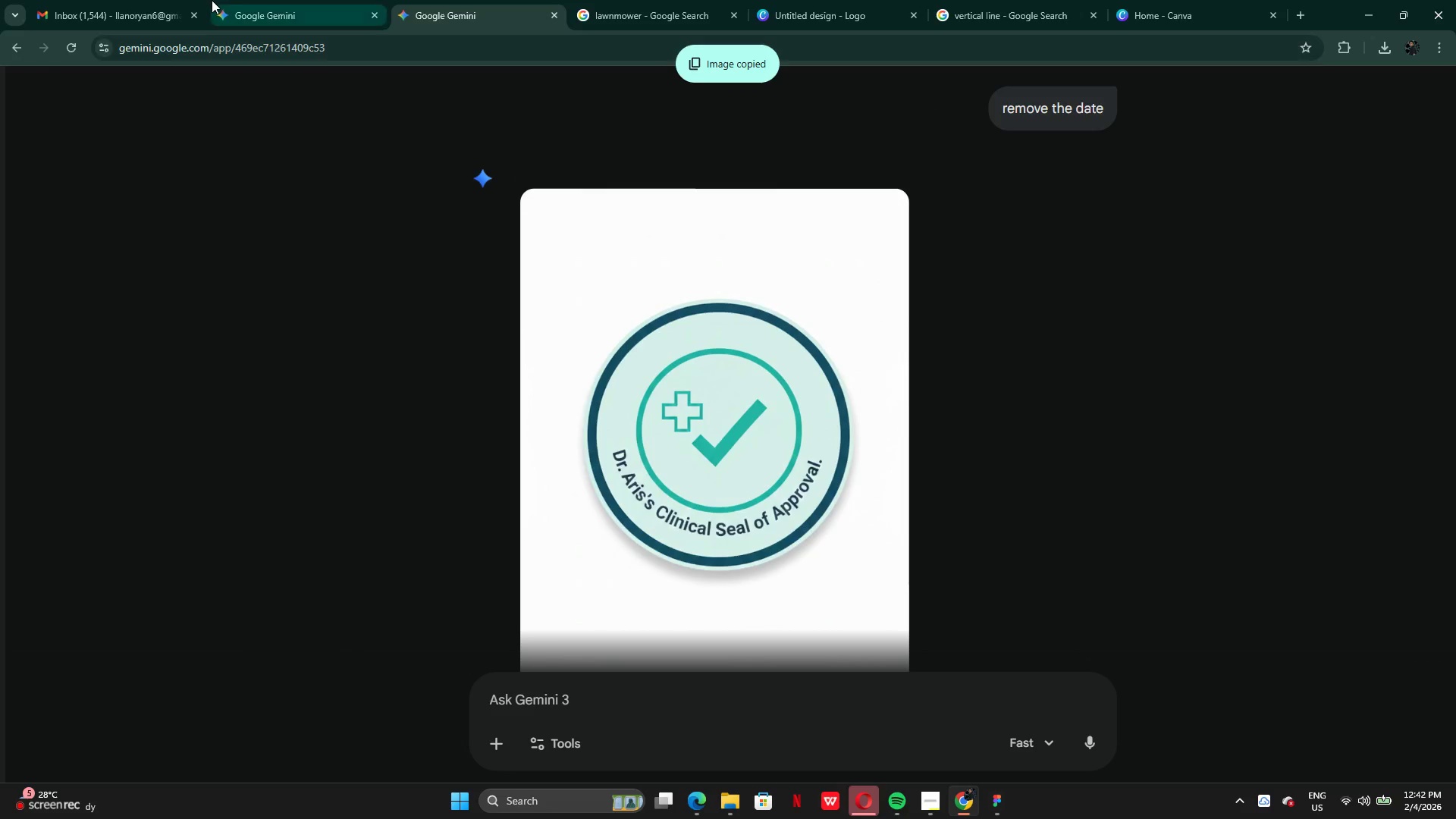 
left_click([281, 14])
 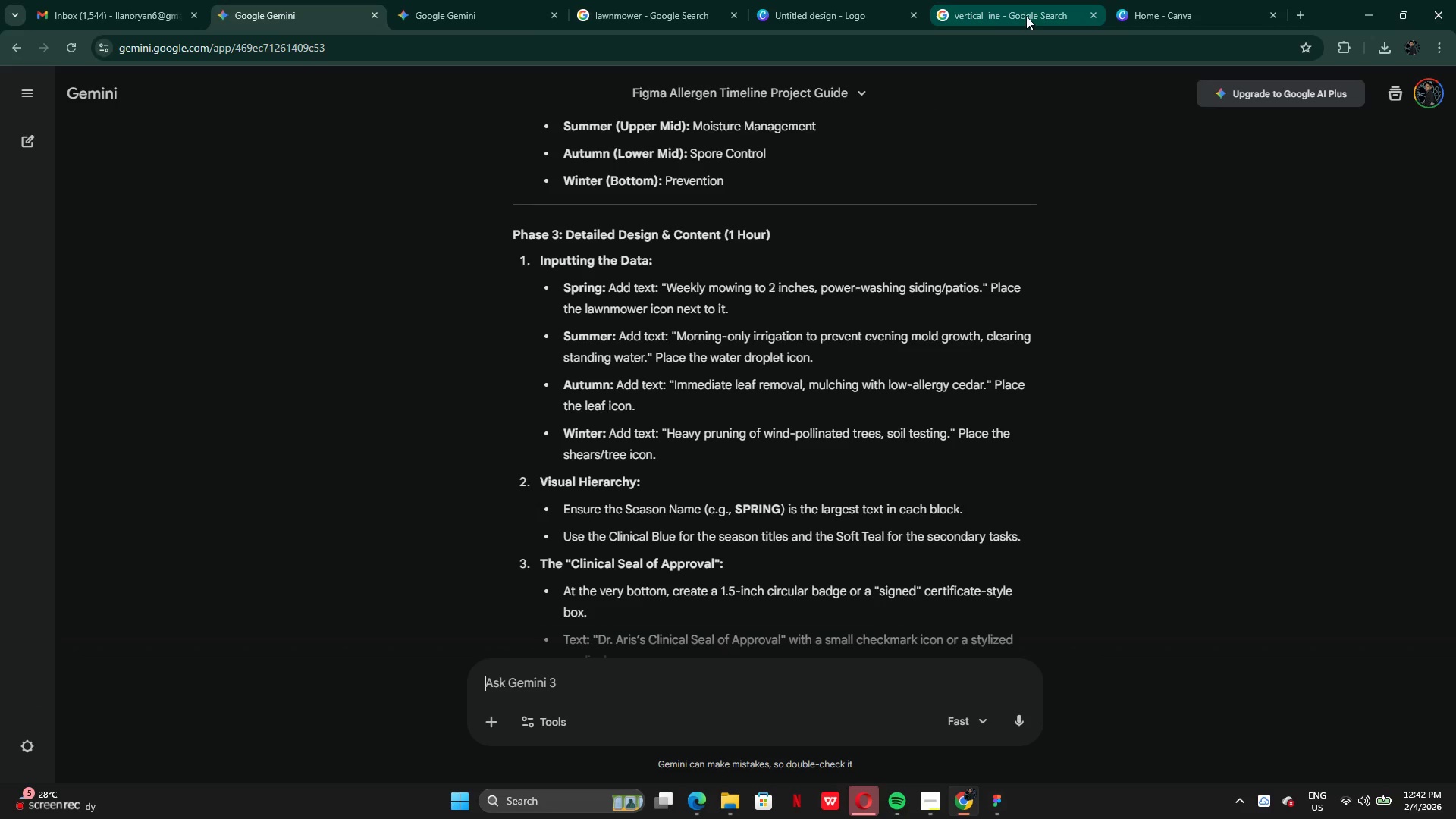 
left_click([825, 24])
 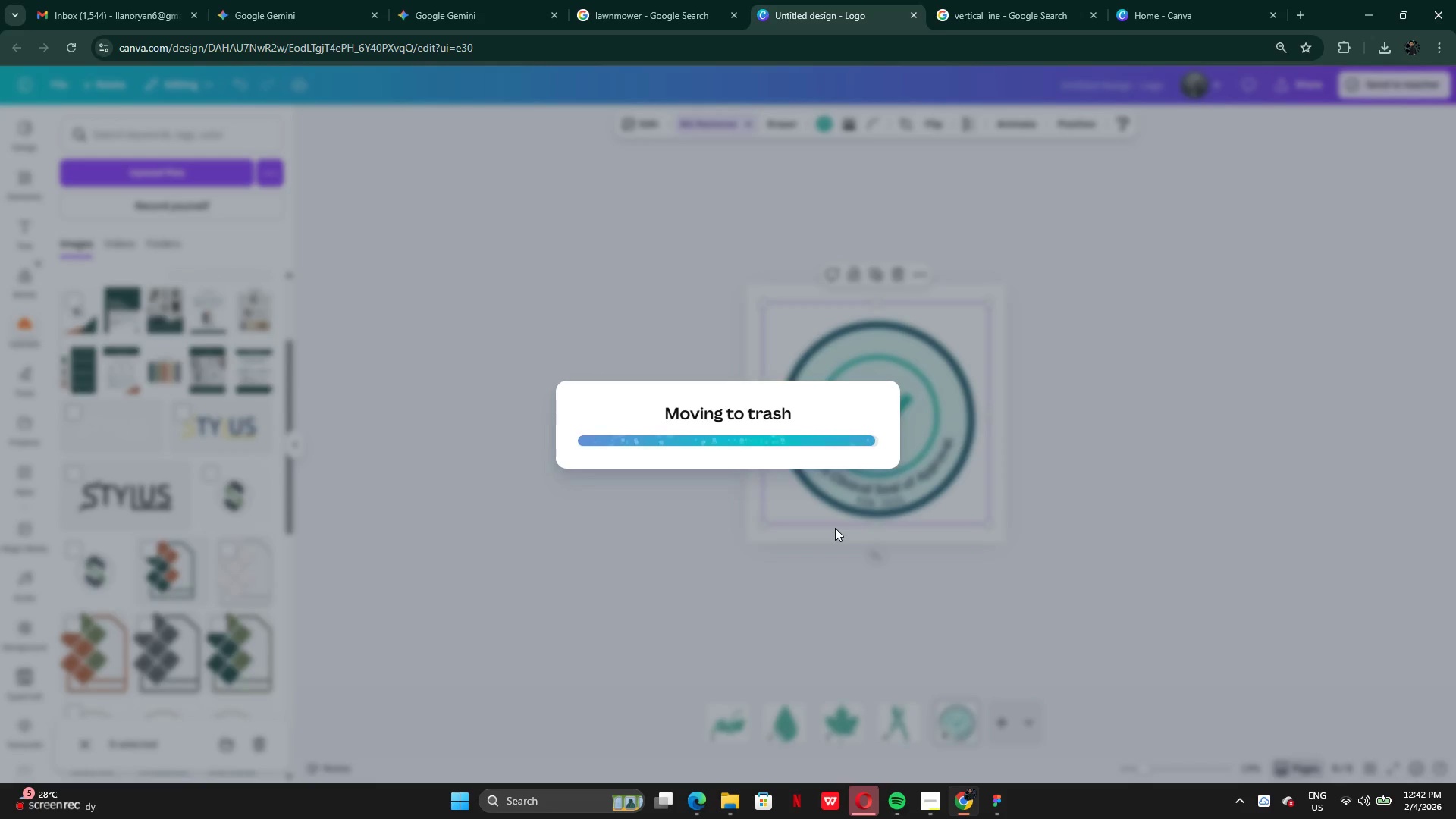 
mouse_move([870, 398])
 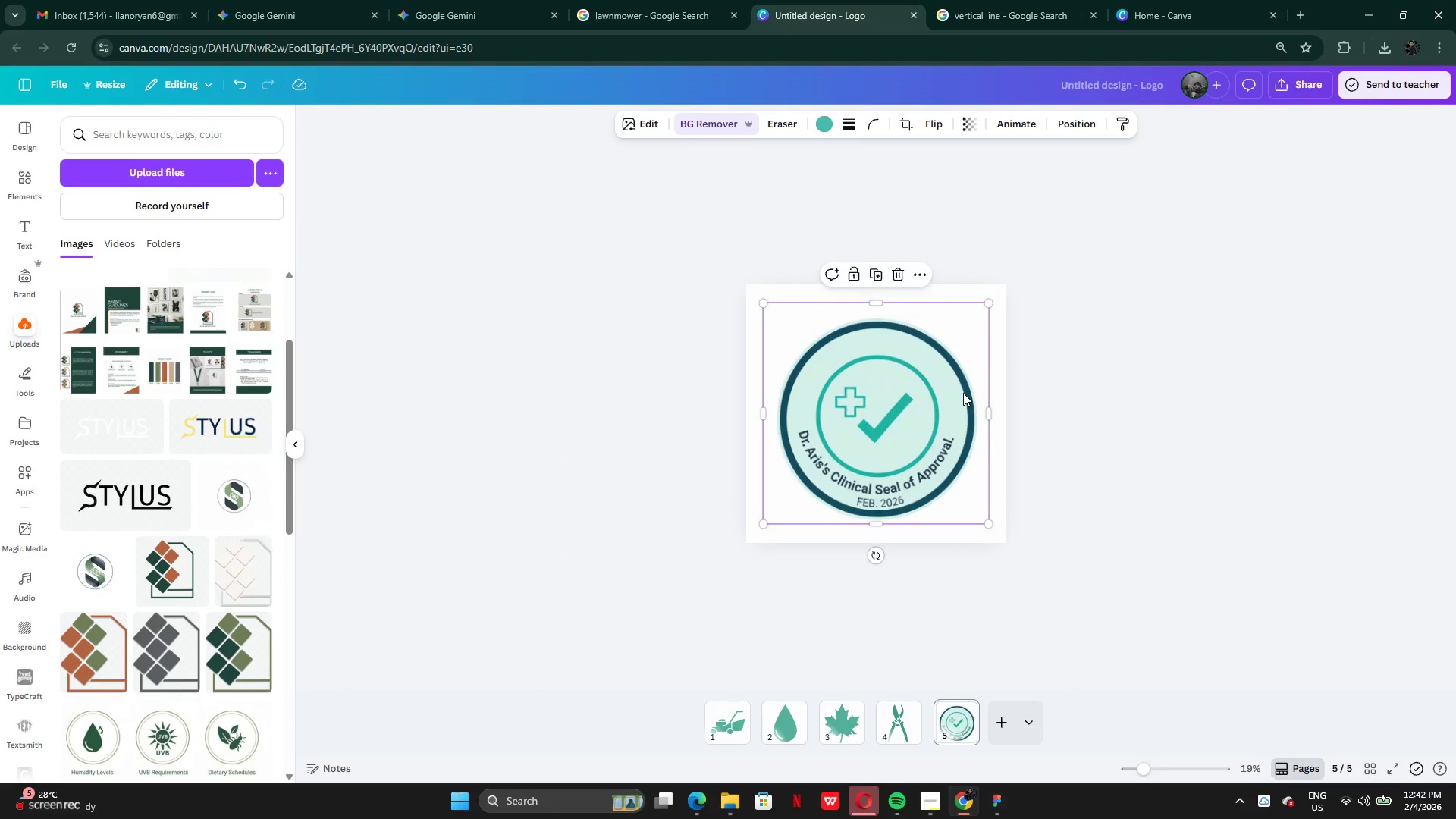 
key(Backspace)
 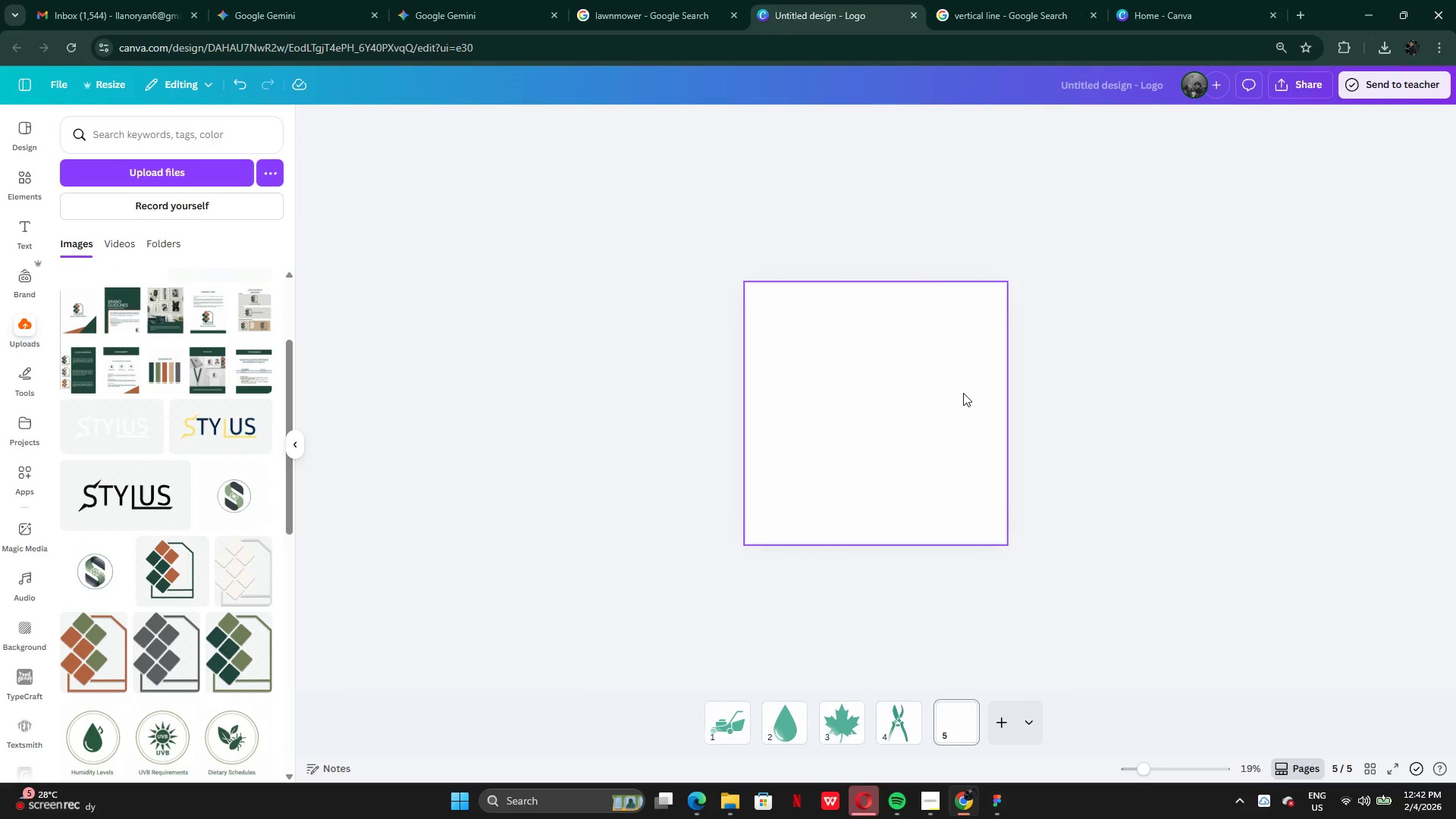 
key(Control+V)
 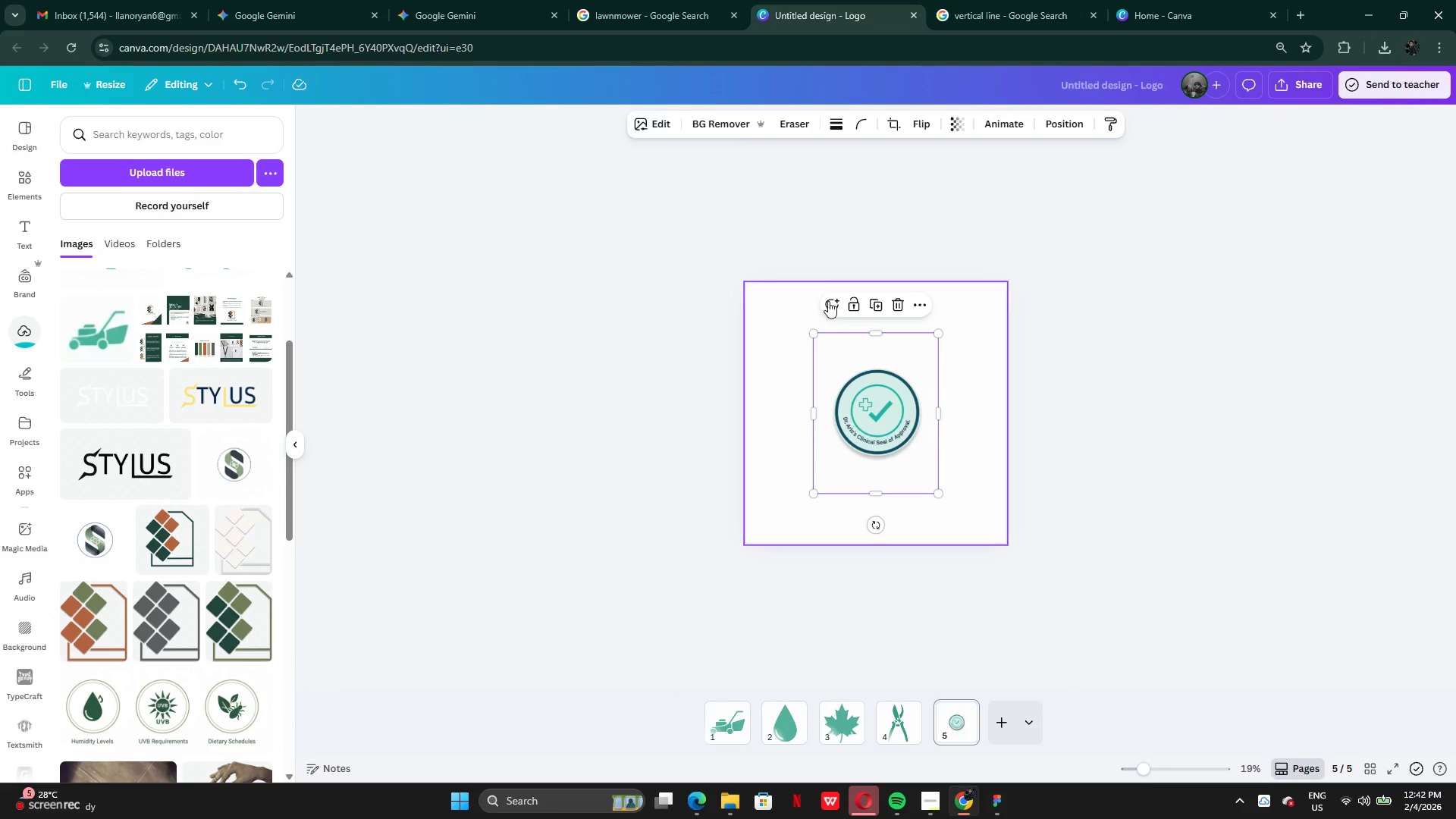 
left_click([736, 133])
 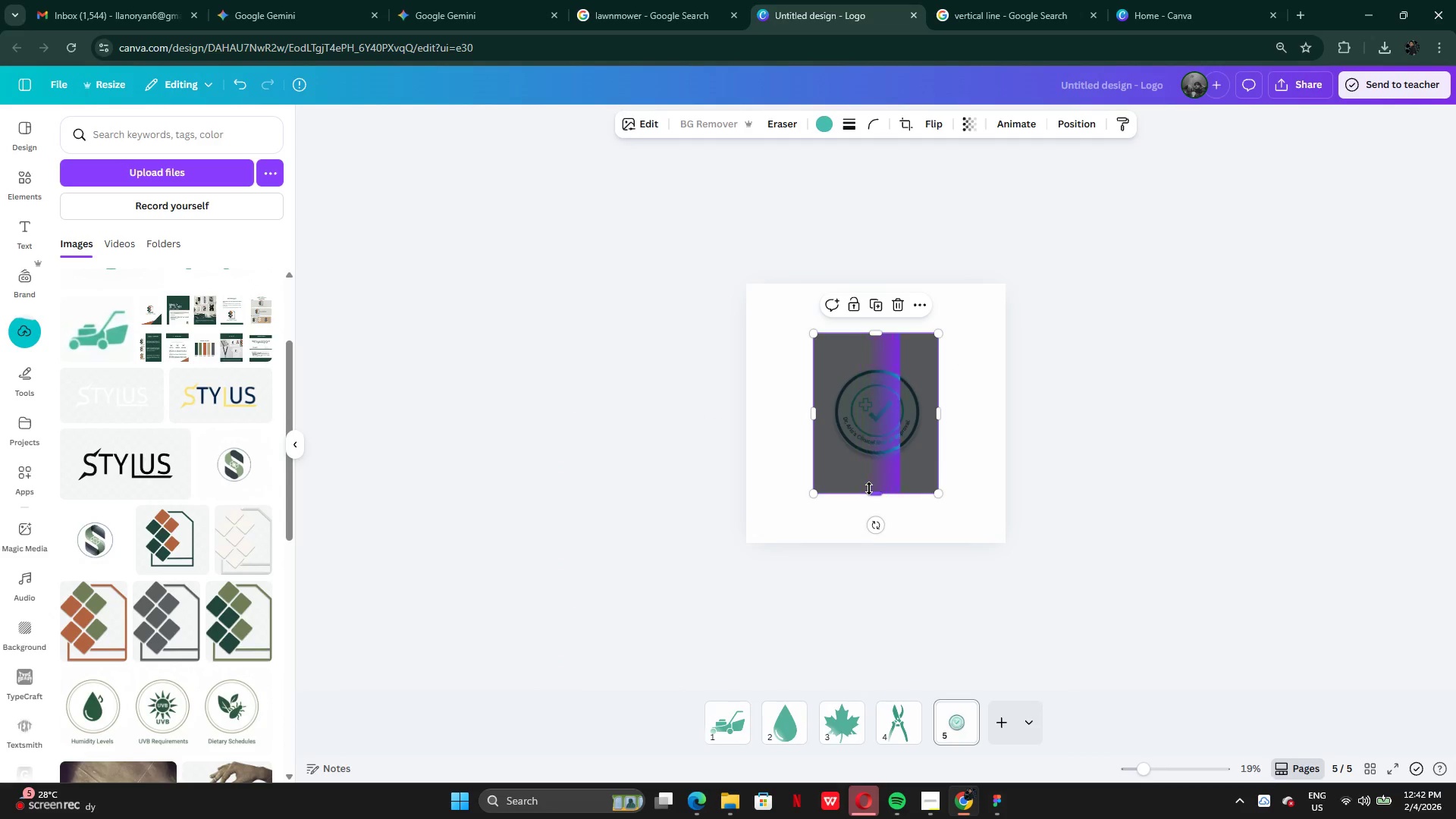 
left_click_drag(start_coordinate=[871, 490], to_coordinate=[877, 463])
 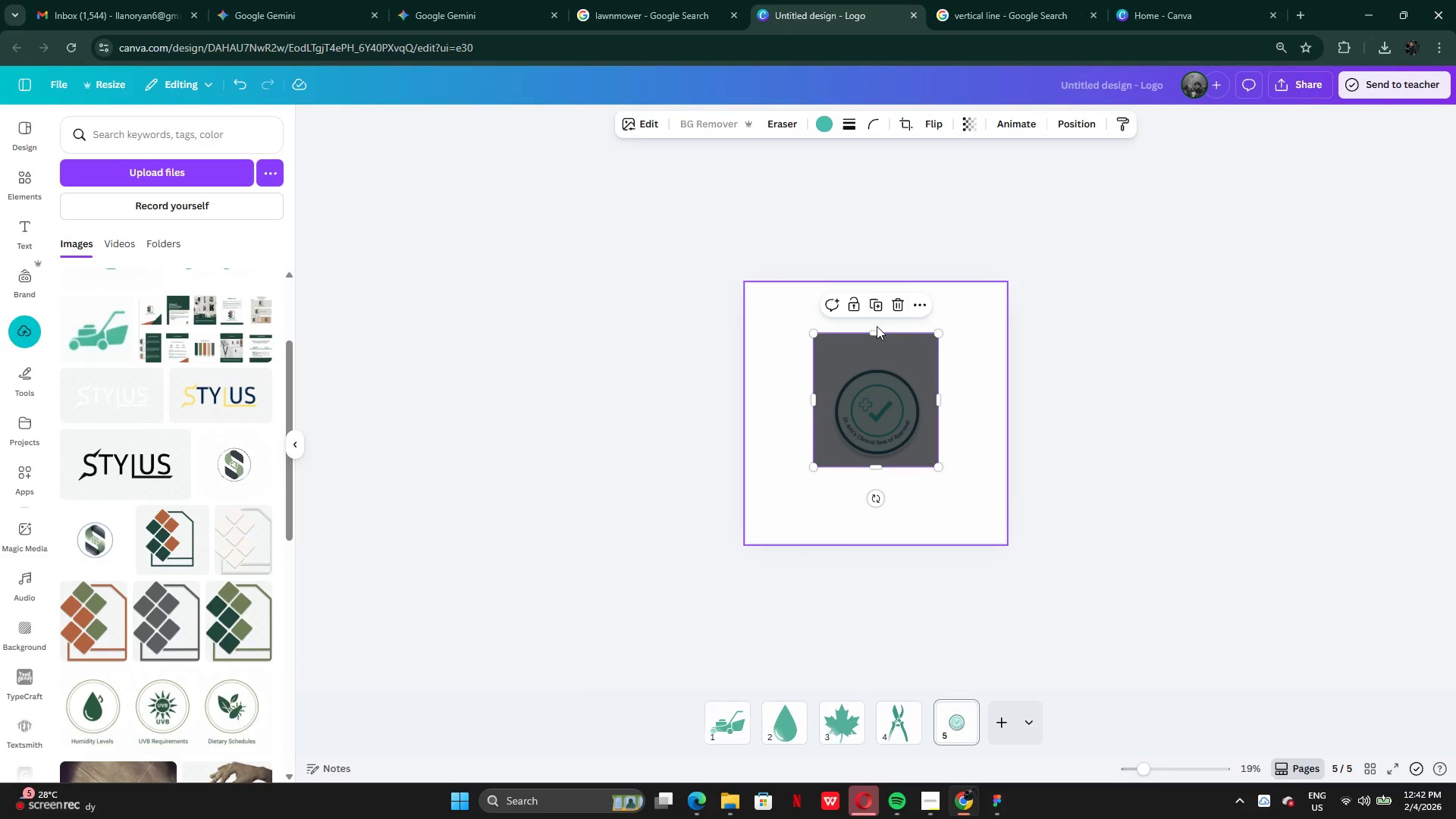 
left_click_drag(start_coordinate=[877, 328], to_coordinate=[877, 360])
 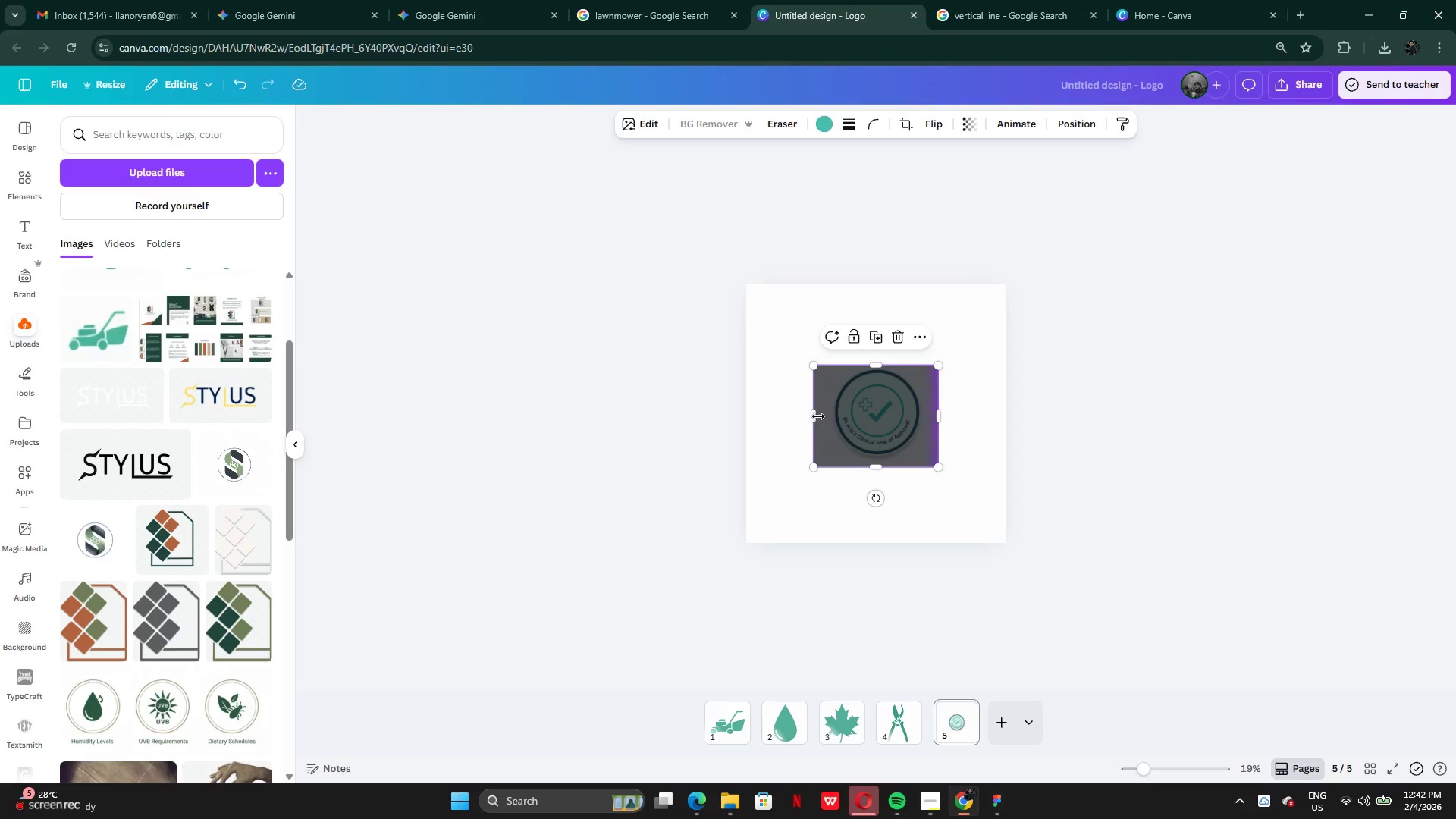 
left_click_drag(start_coordinate=[817, 416], to_coordinate=[831, 421])
 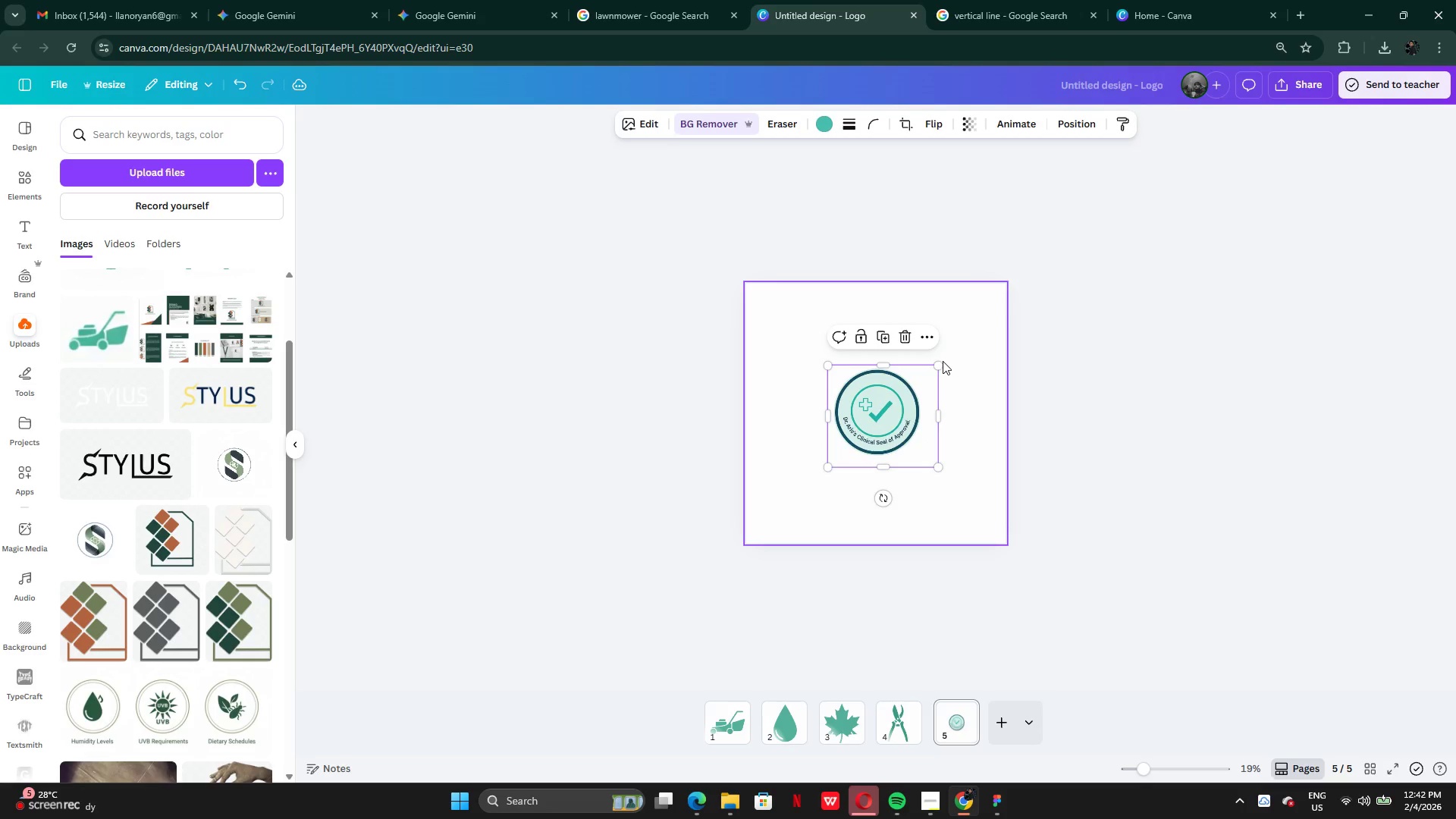 
left_click_drag(start_coordinate=[939, 363], to_coordinate=[1040, 265])
 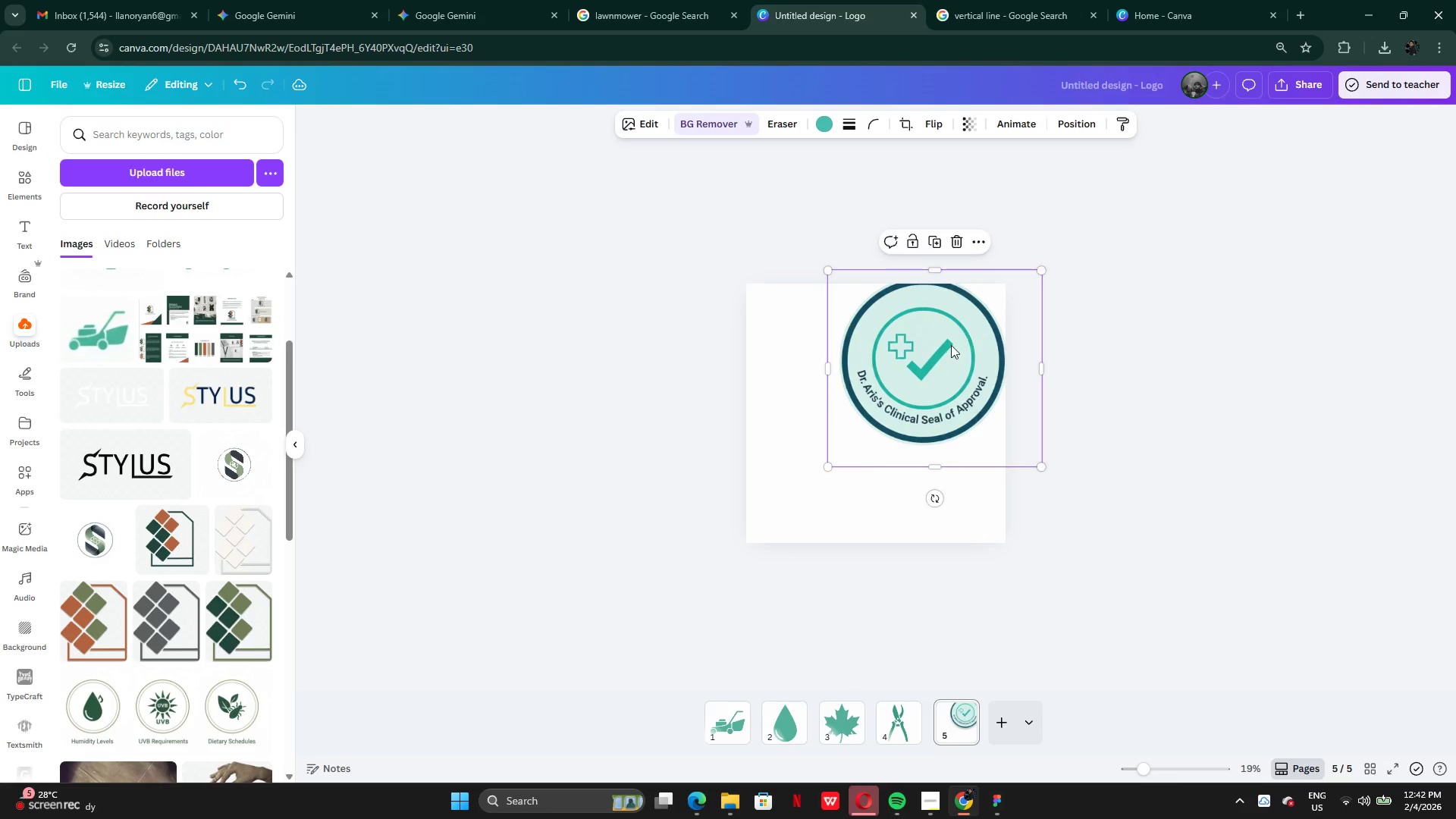 
left_click_drag(start_coordinate=[952, 344], to_coordinate=[908, 398])
 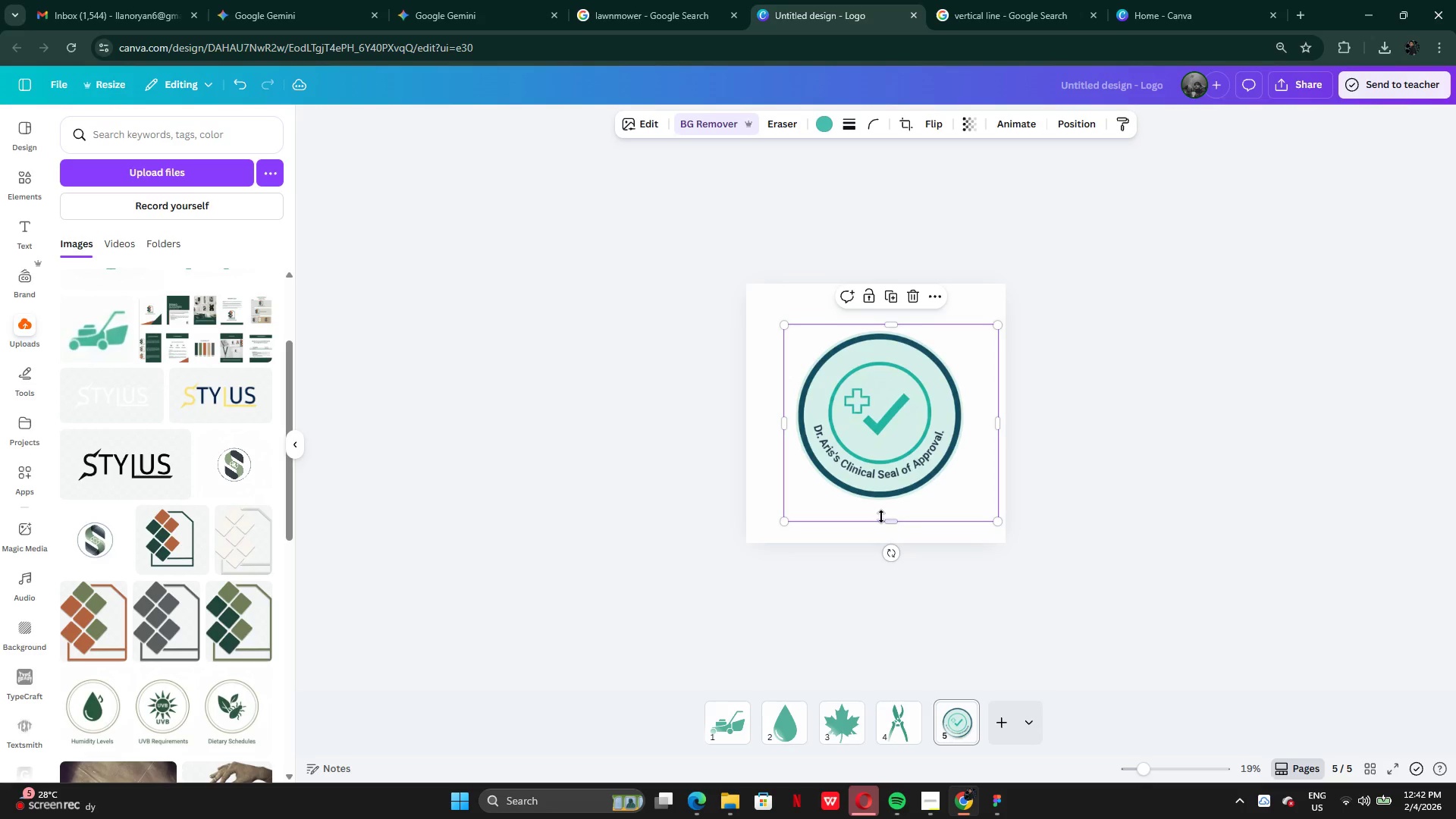 
left_click_drag(start_coordinate=[883, 518], to_coordinate=[888, 503])
 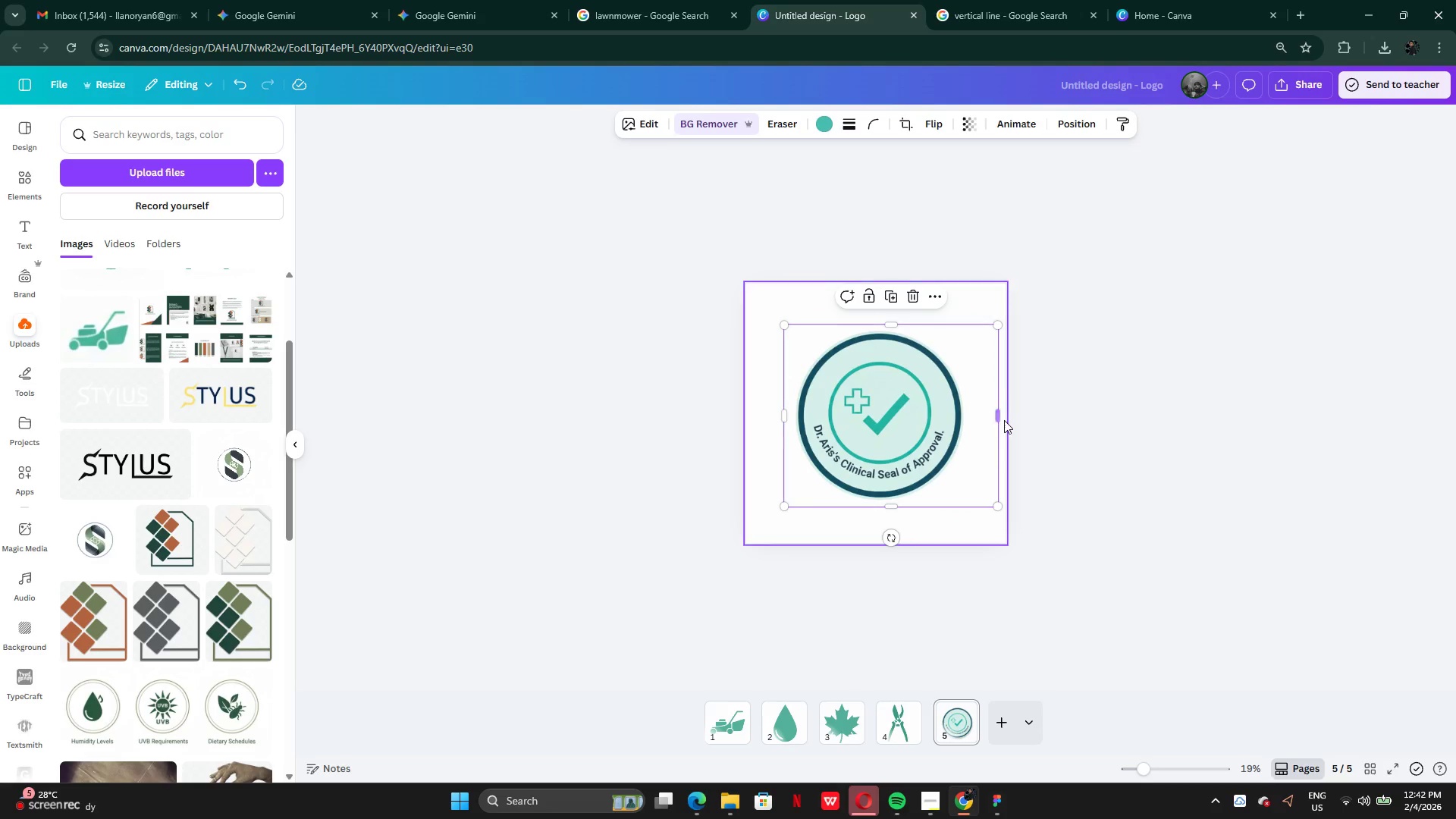 
left_click([1004, 419])
 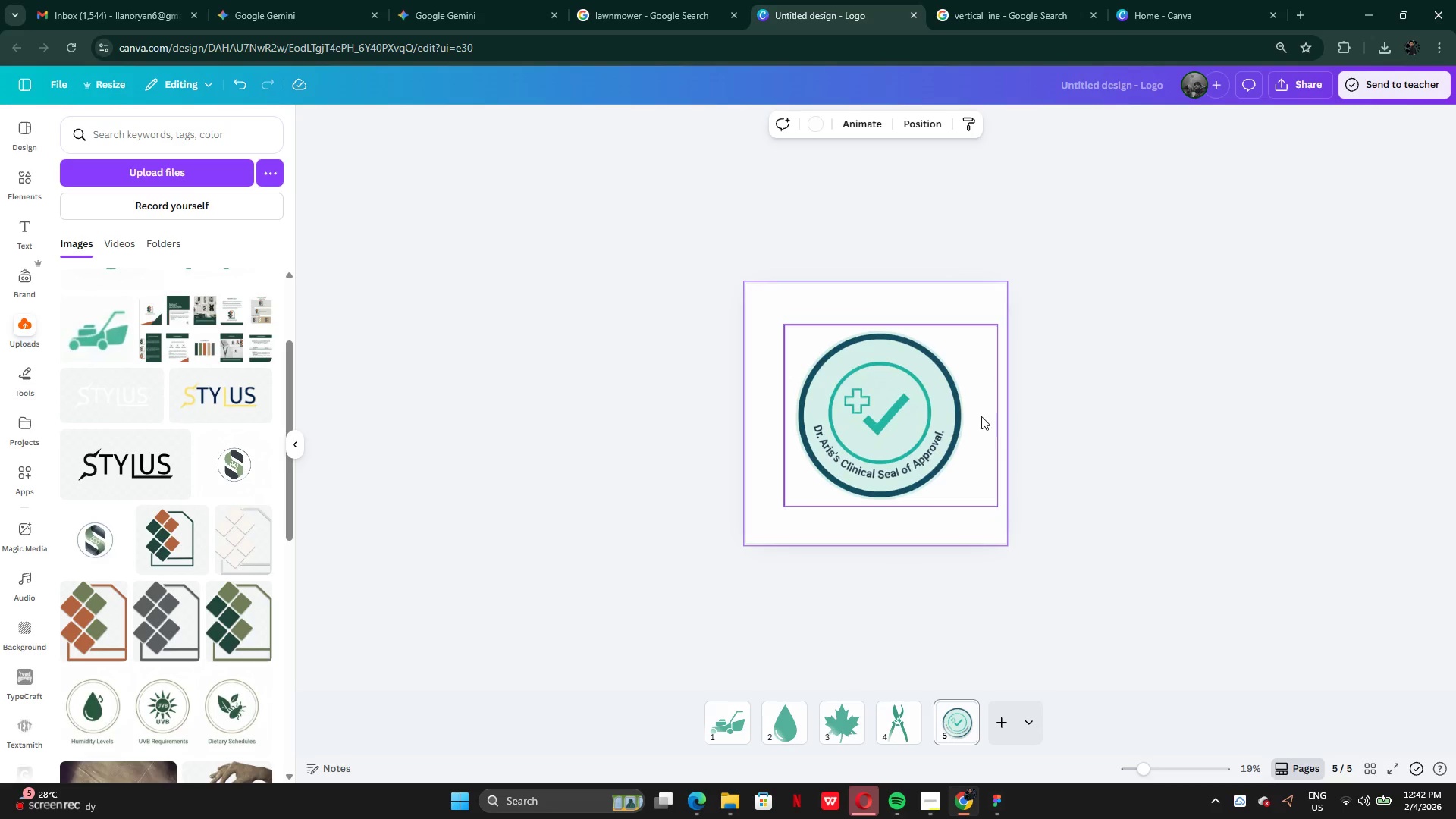 
left_click([971, 411])
 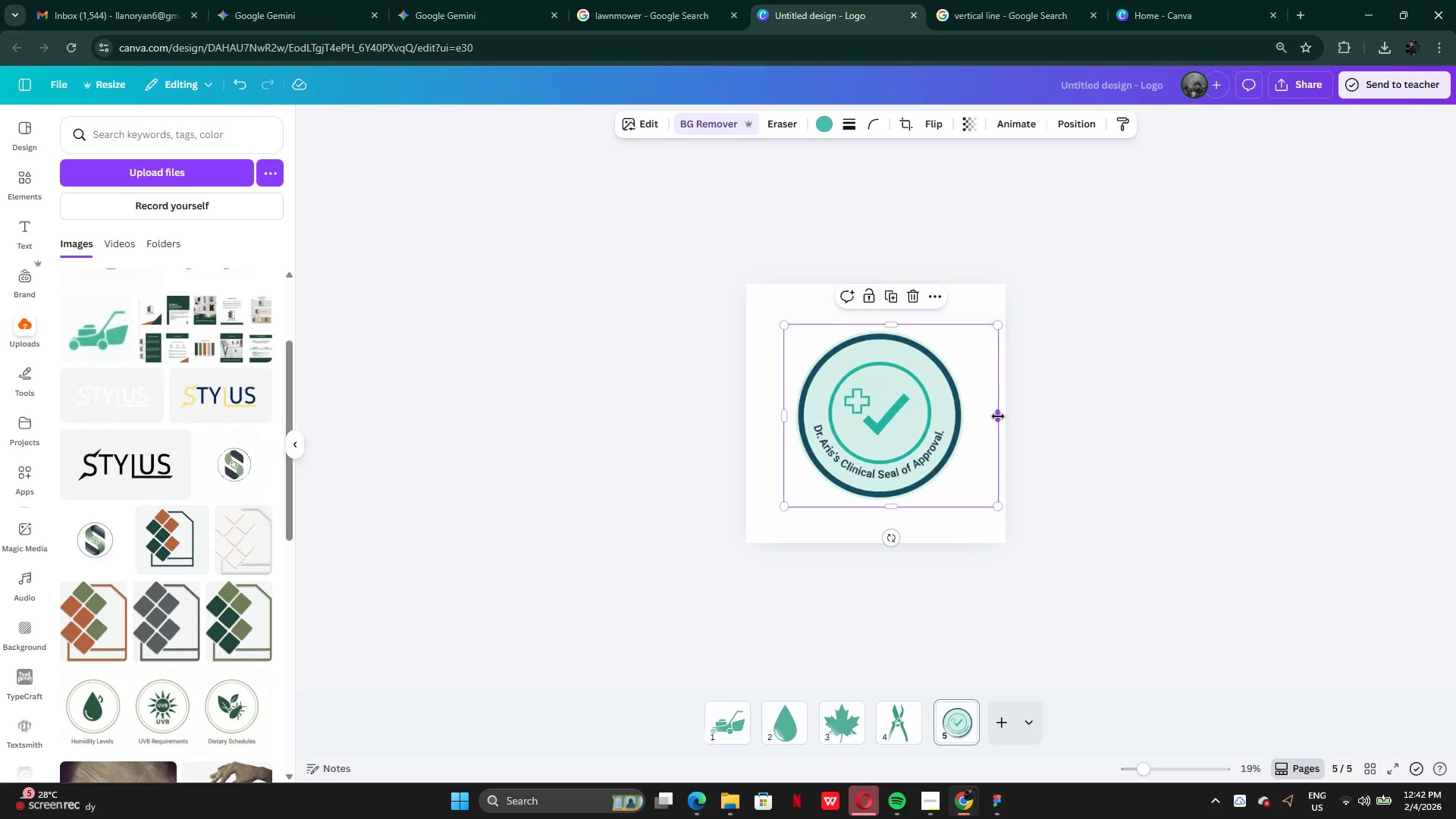 
left_click_drag(start_coordinate=[998, 416], to_coordinate=[967, 404])
 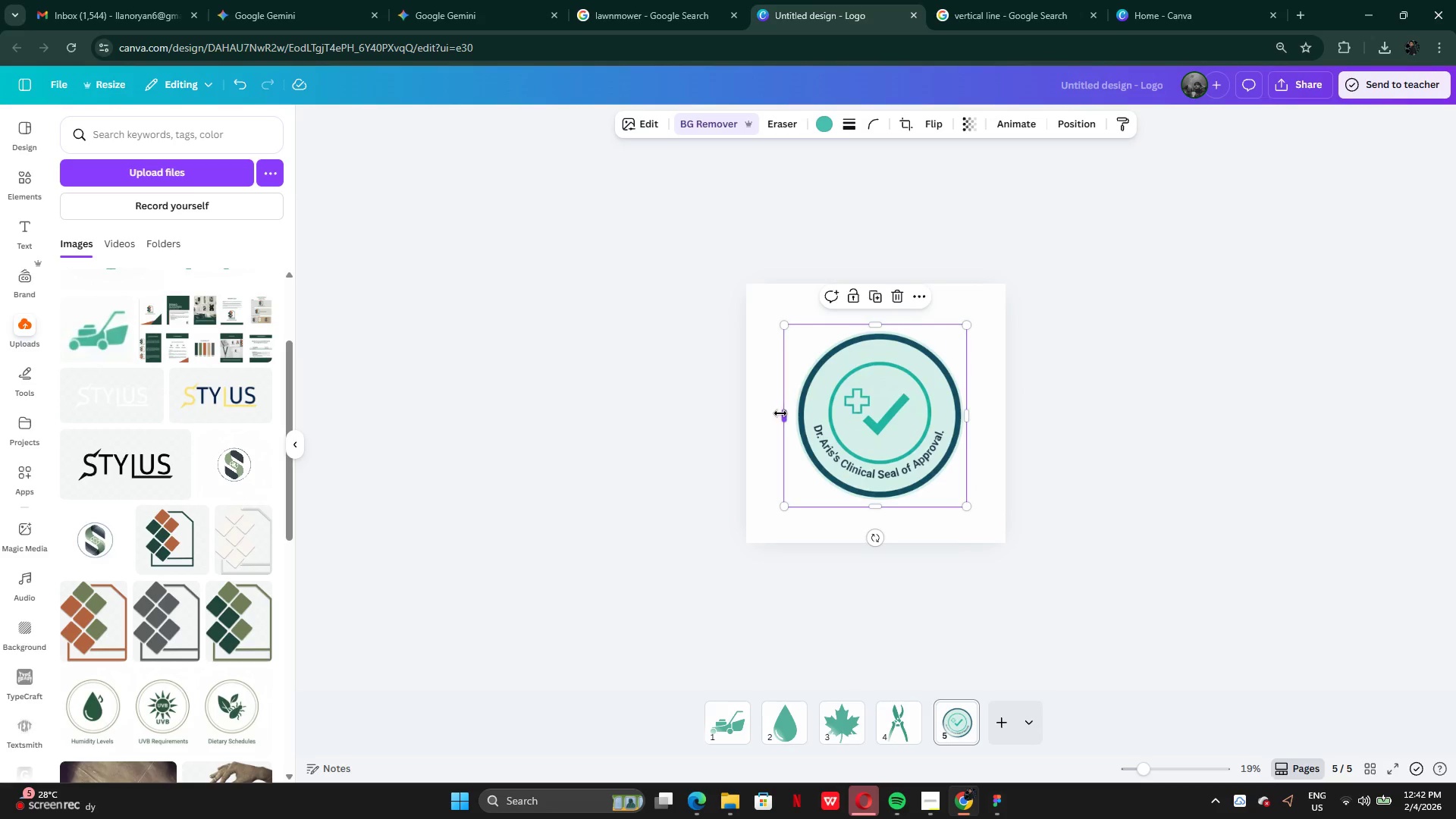 
left_click_drag(start_coordinate=[780, 413], to_coordinate=[790, 419])
 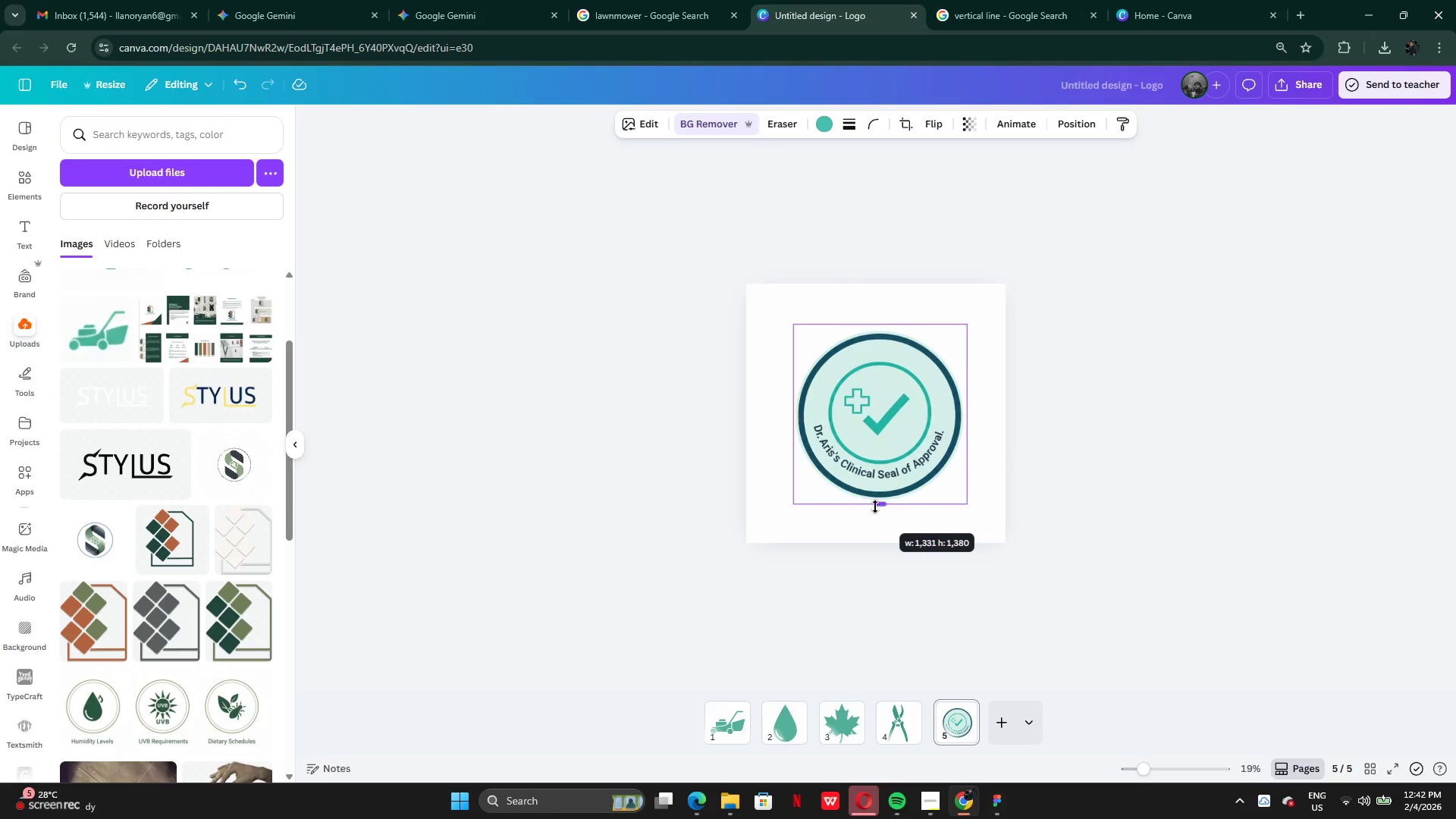 
left_click_drag(start_coordinate=[795, 504], to_coordinate=[735, 531])
 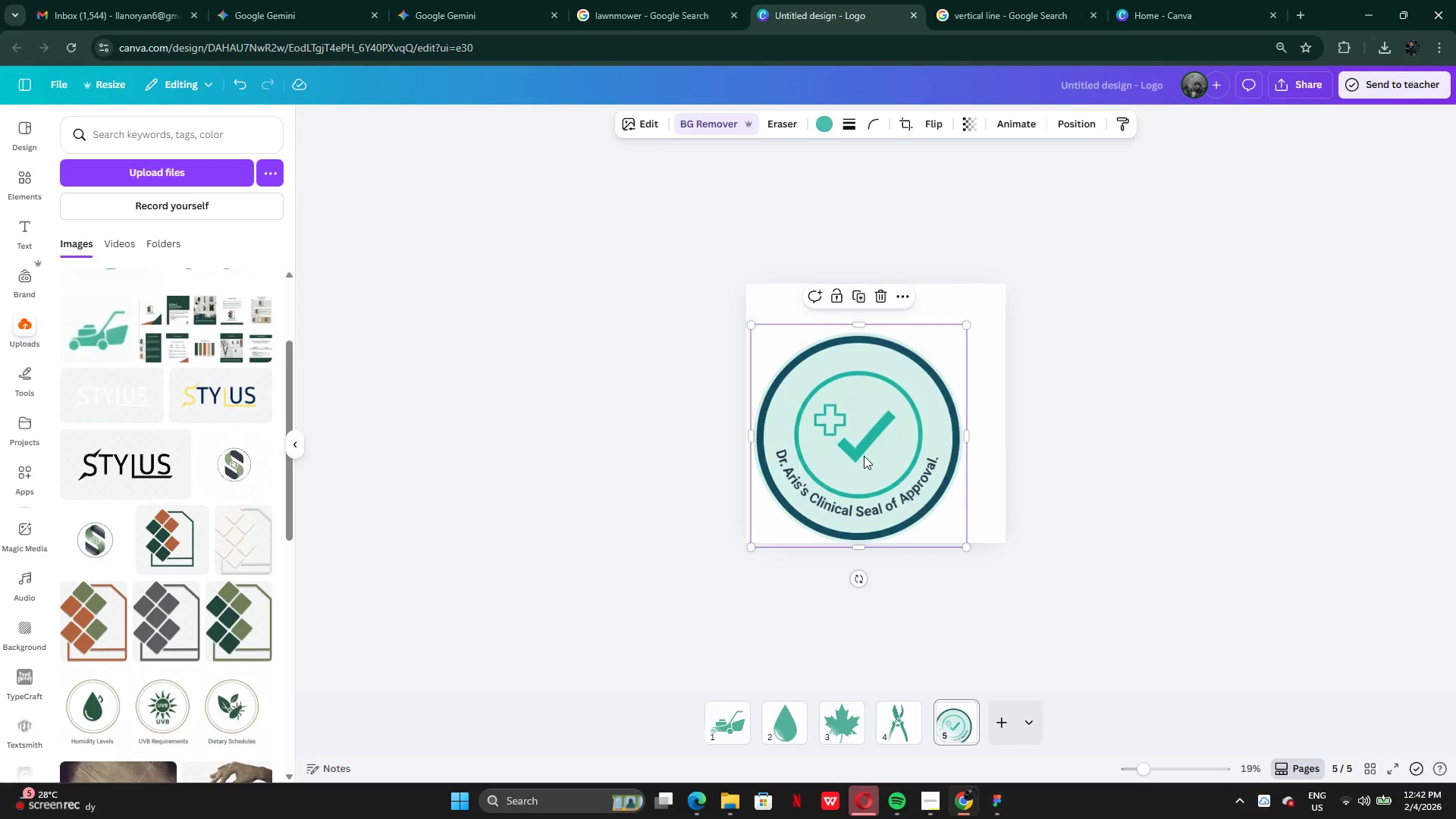 
left_click_drag(start_coordinate=[866, 456], to_coordinate=[882, 432])
 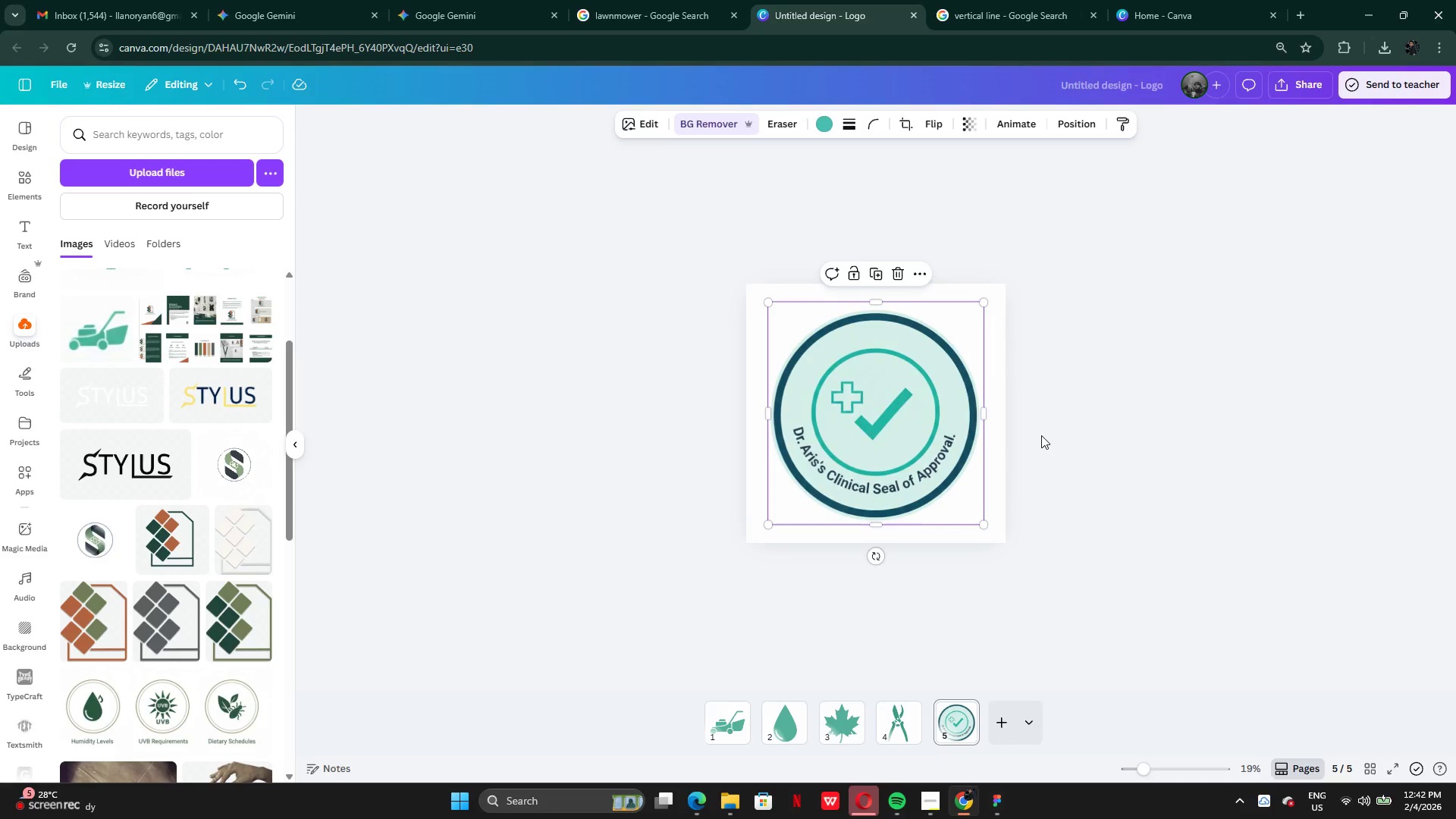 
left_click([1042, 435])
 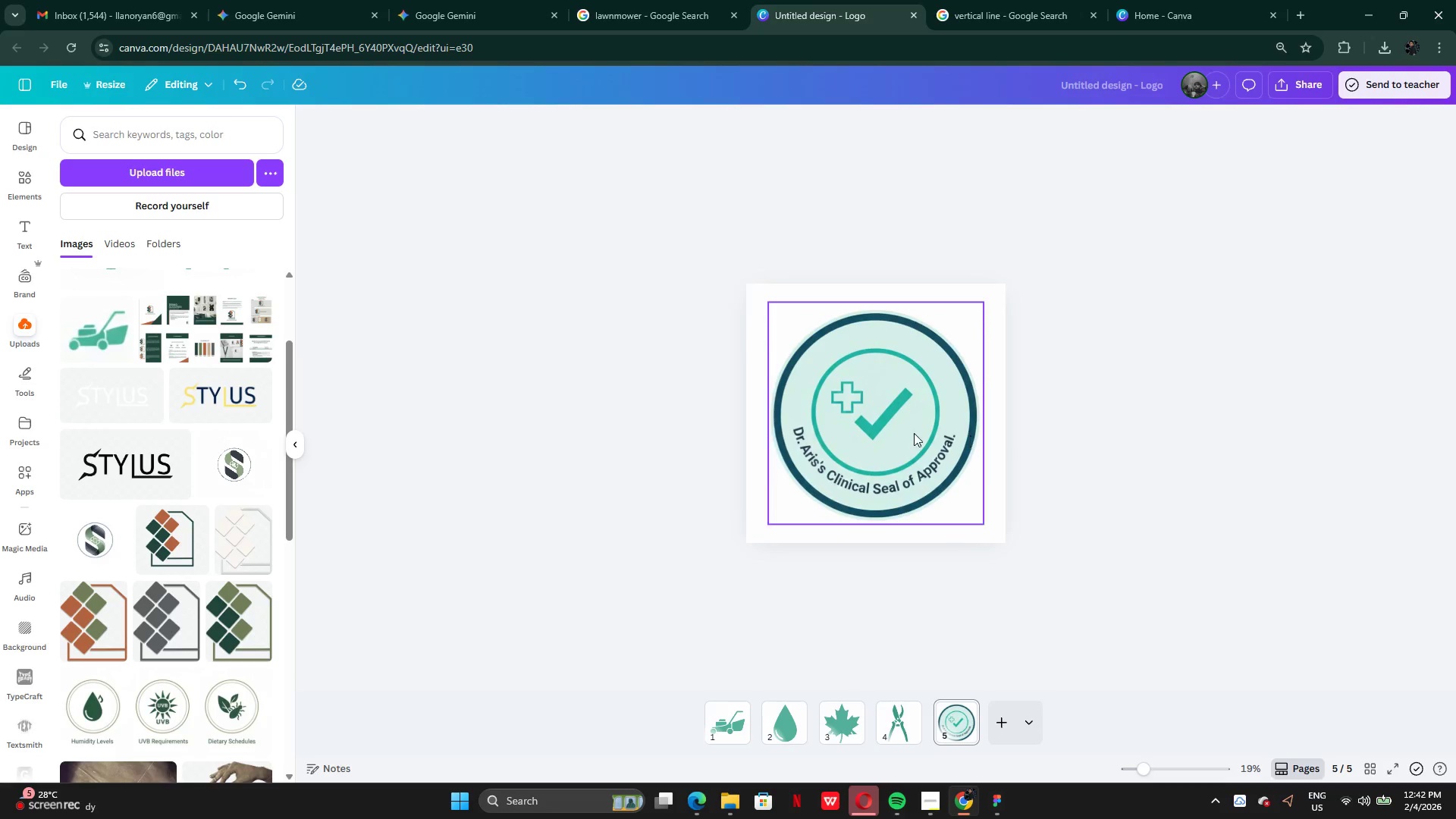 
left_click([902, 433])
 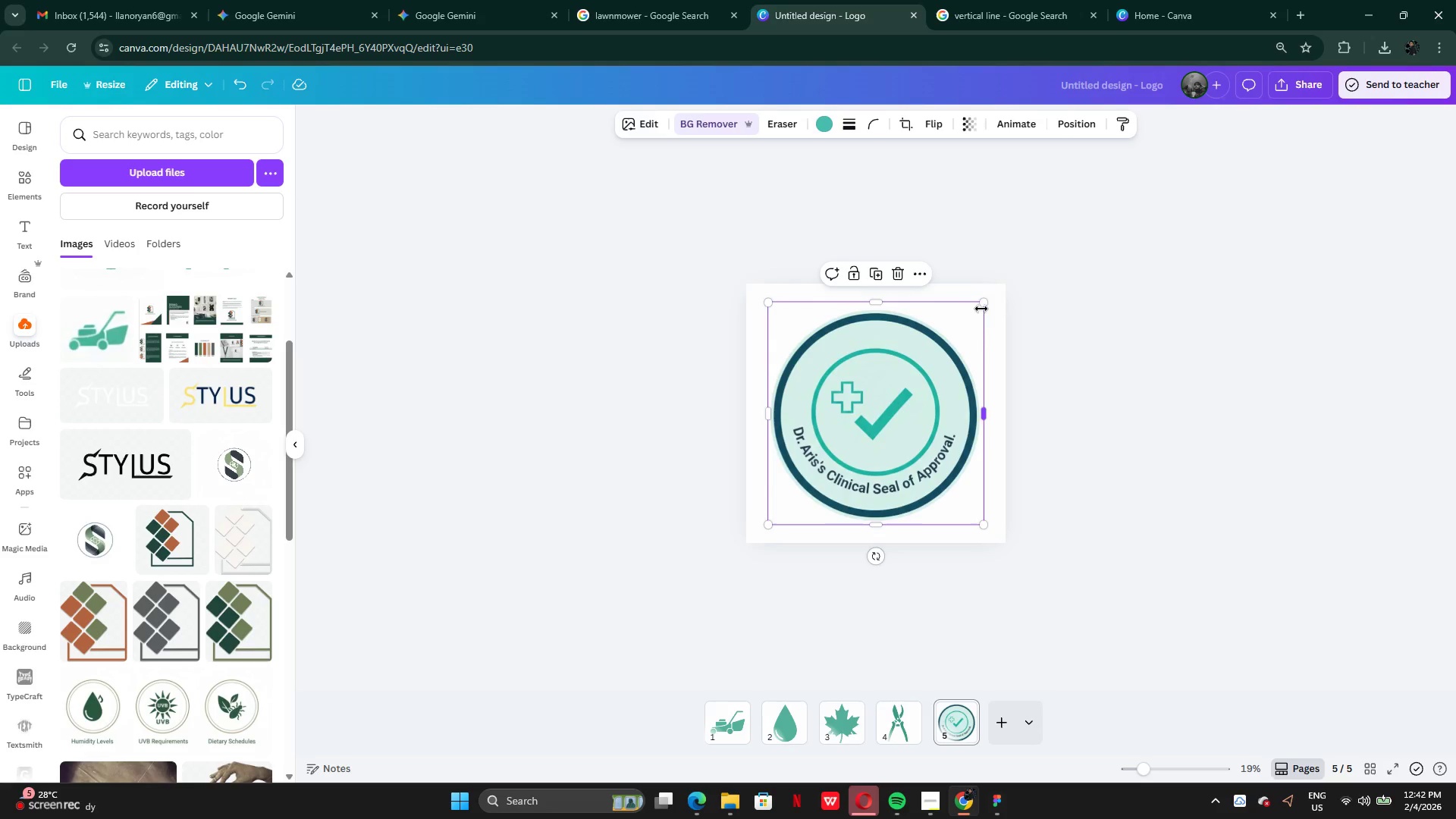 
left_click_drag(start_coordinate=[984, 306], to_coordinate=[1027, 284])
 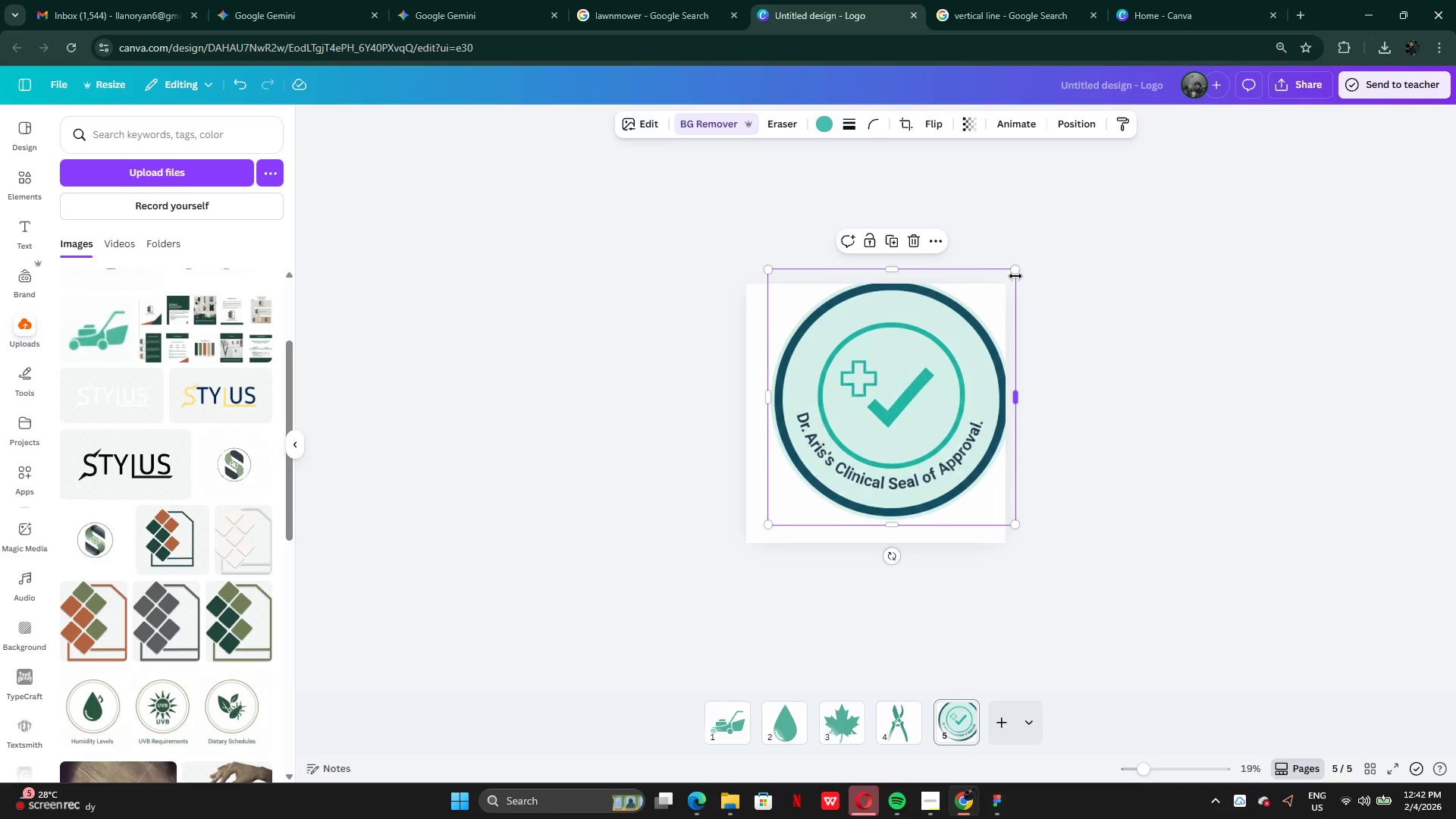 
left_click_drag(start_coordinate=[1018, 270], to_coordinate=[999, 290])
 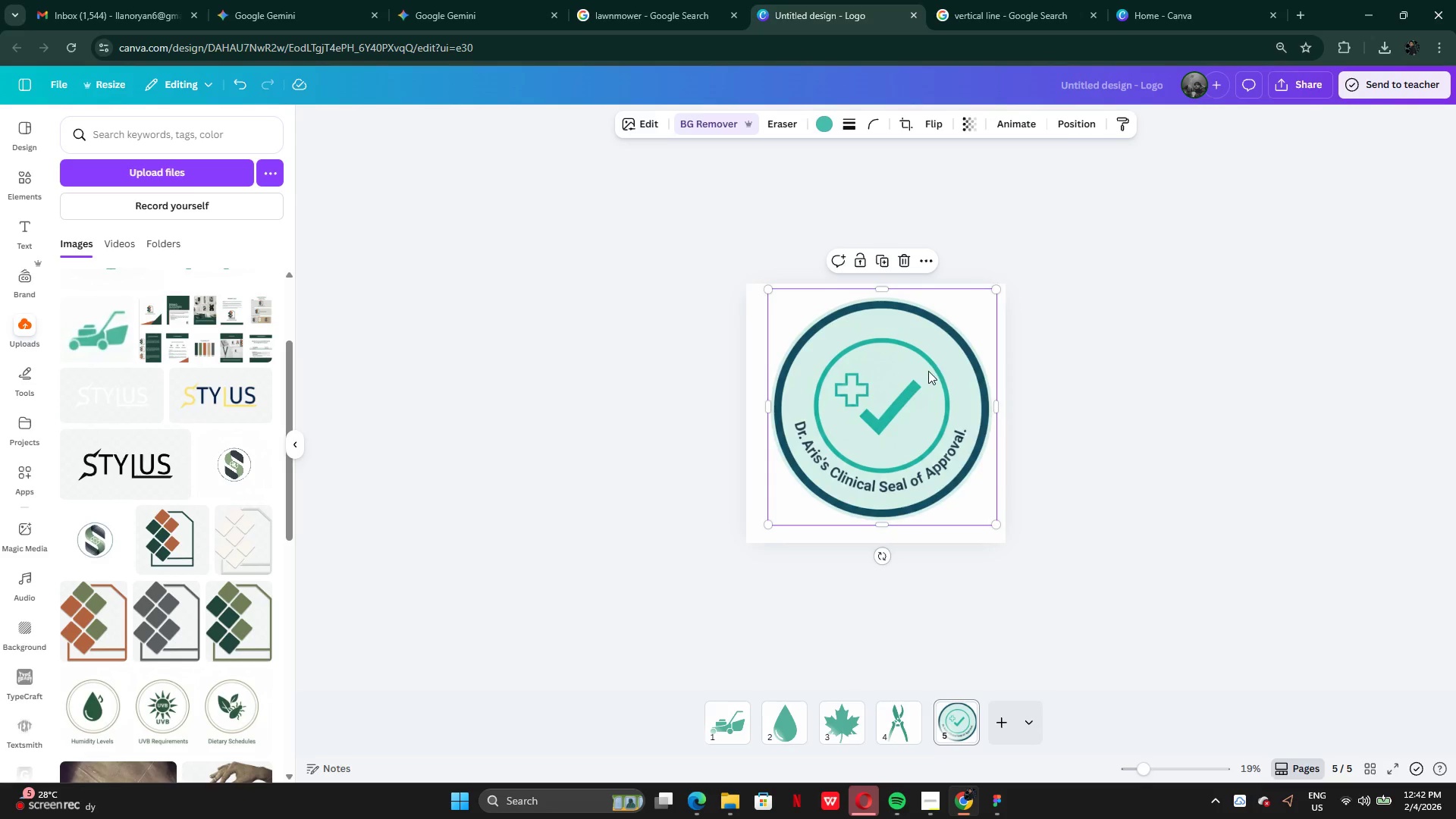 
left_click_drag(start_coordinate=[928, 372], to_coordinate=[921, 375])
 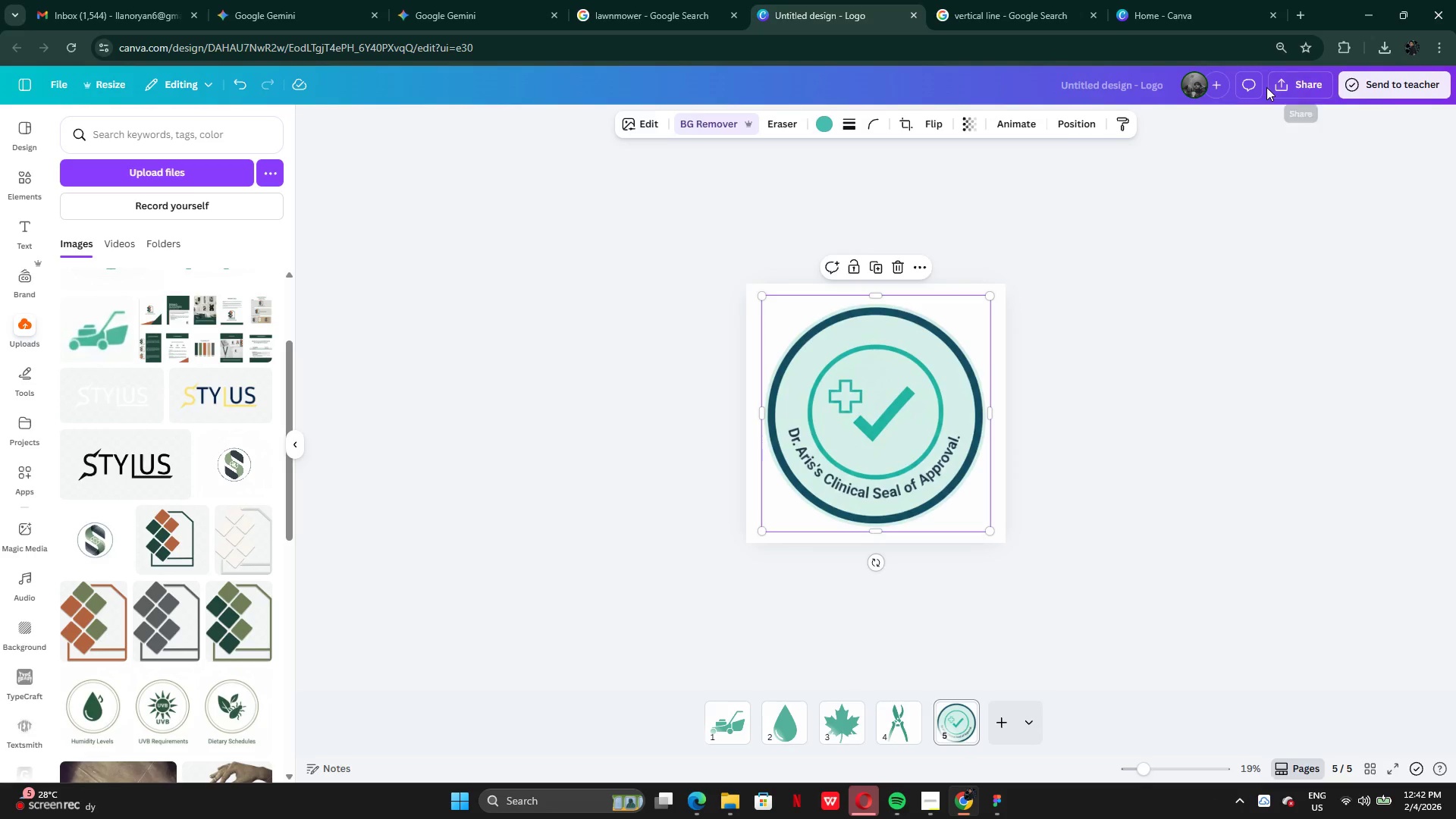 
left_click([1269, 86])
 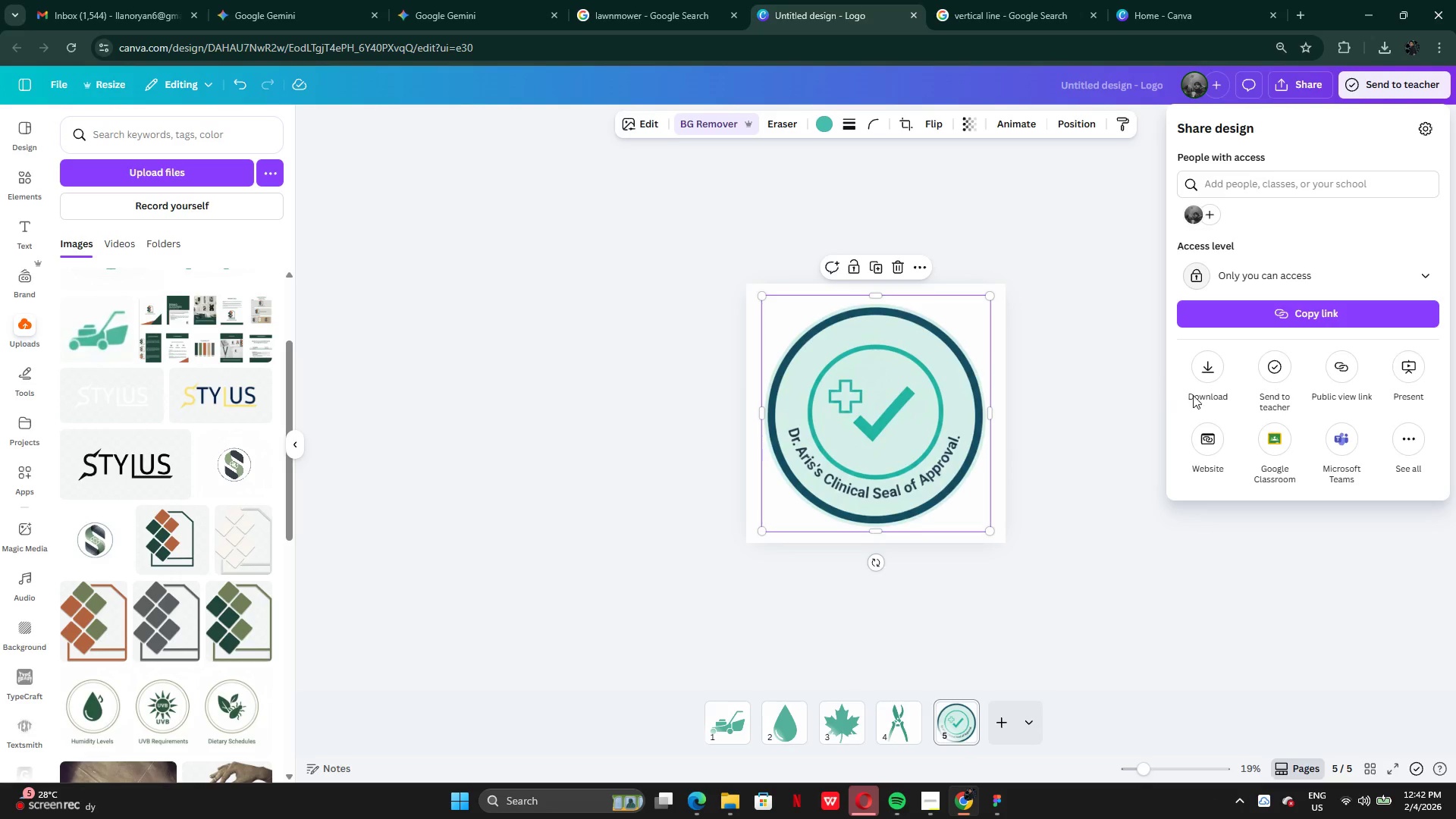 
left_click([1203, 388])
 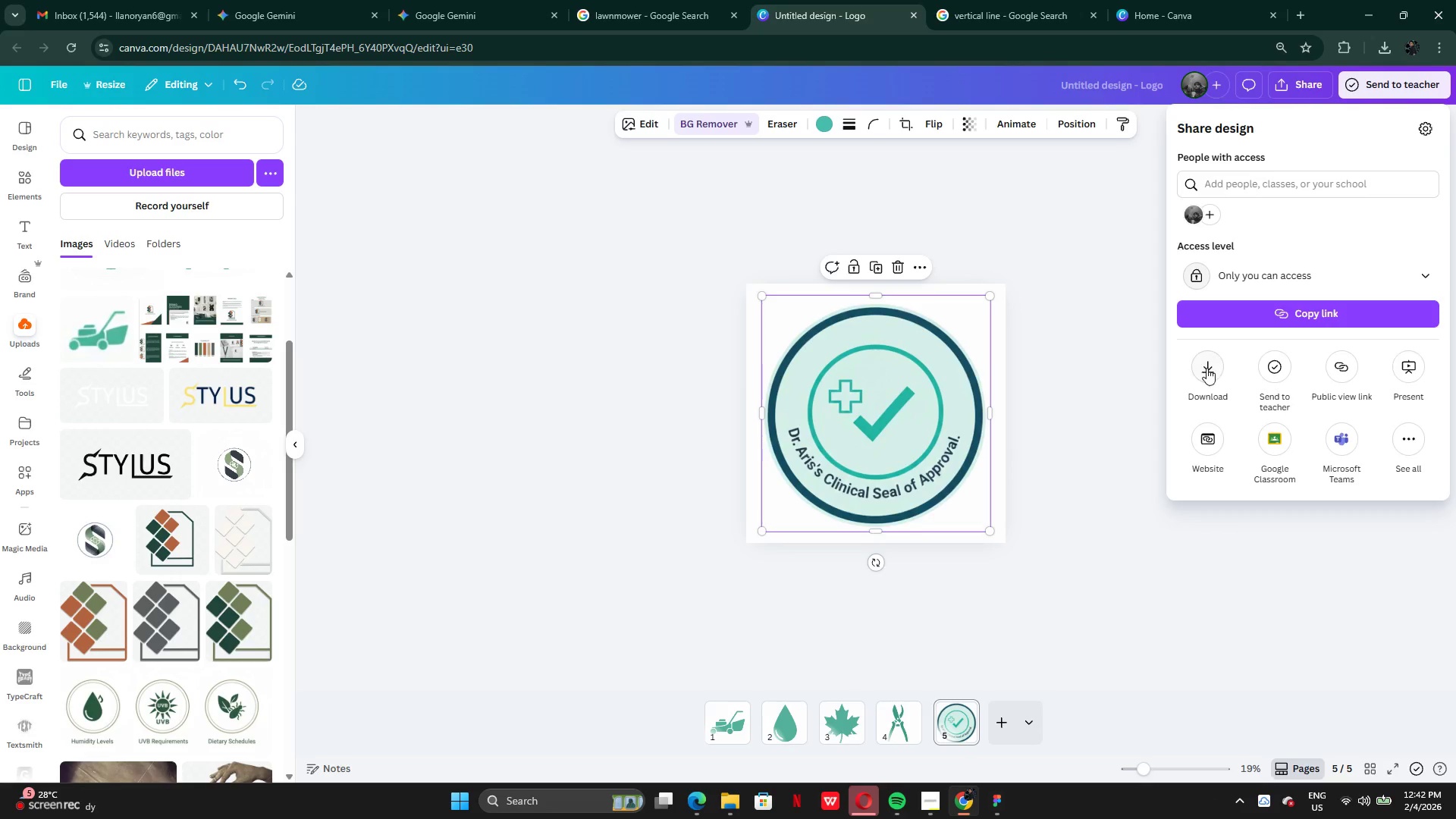 
left_click([1207, 368])
 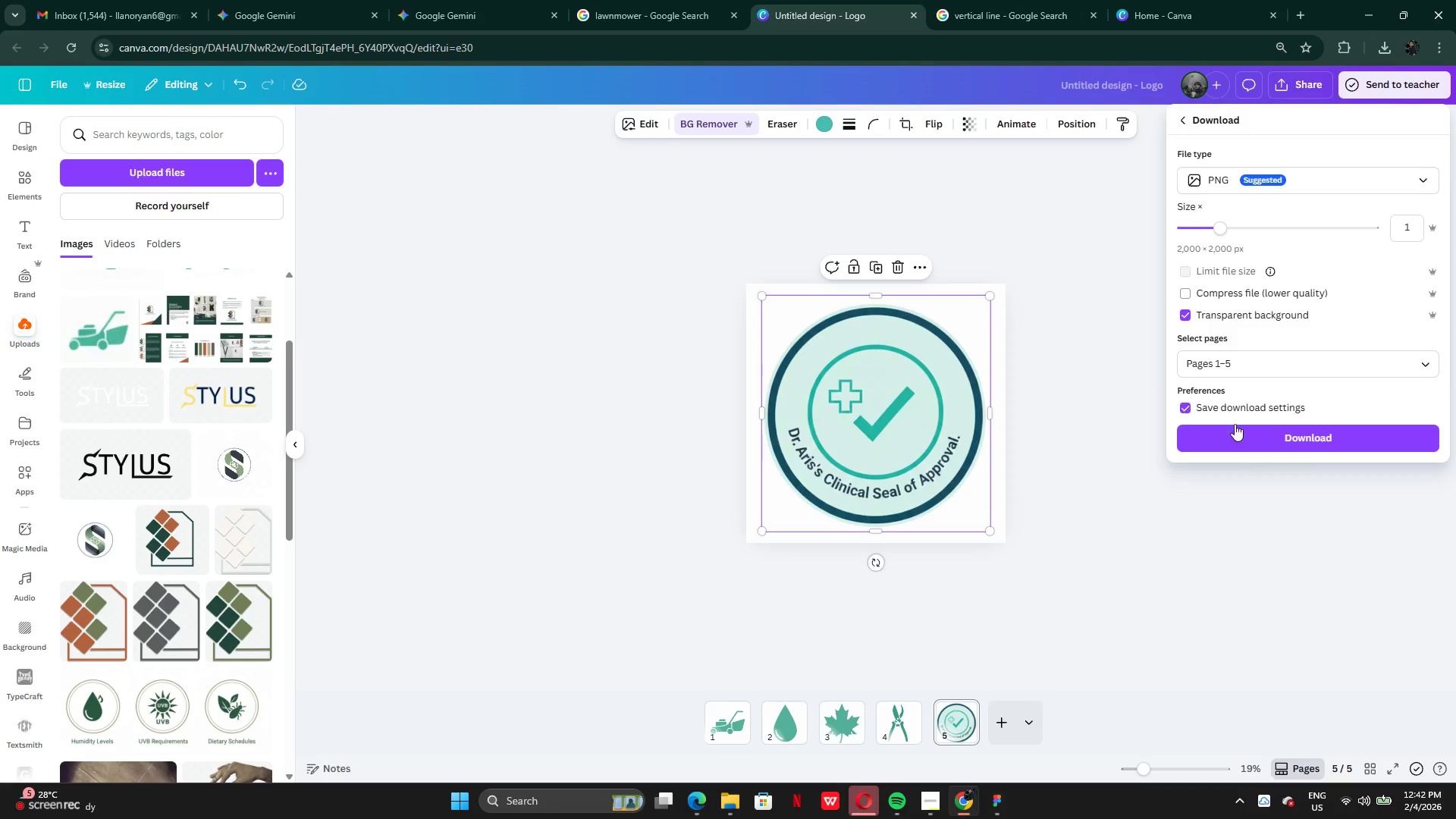 
left_click([1195, 403])
 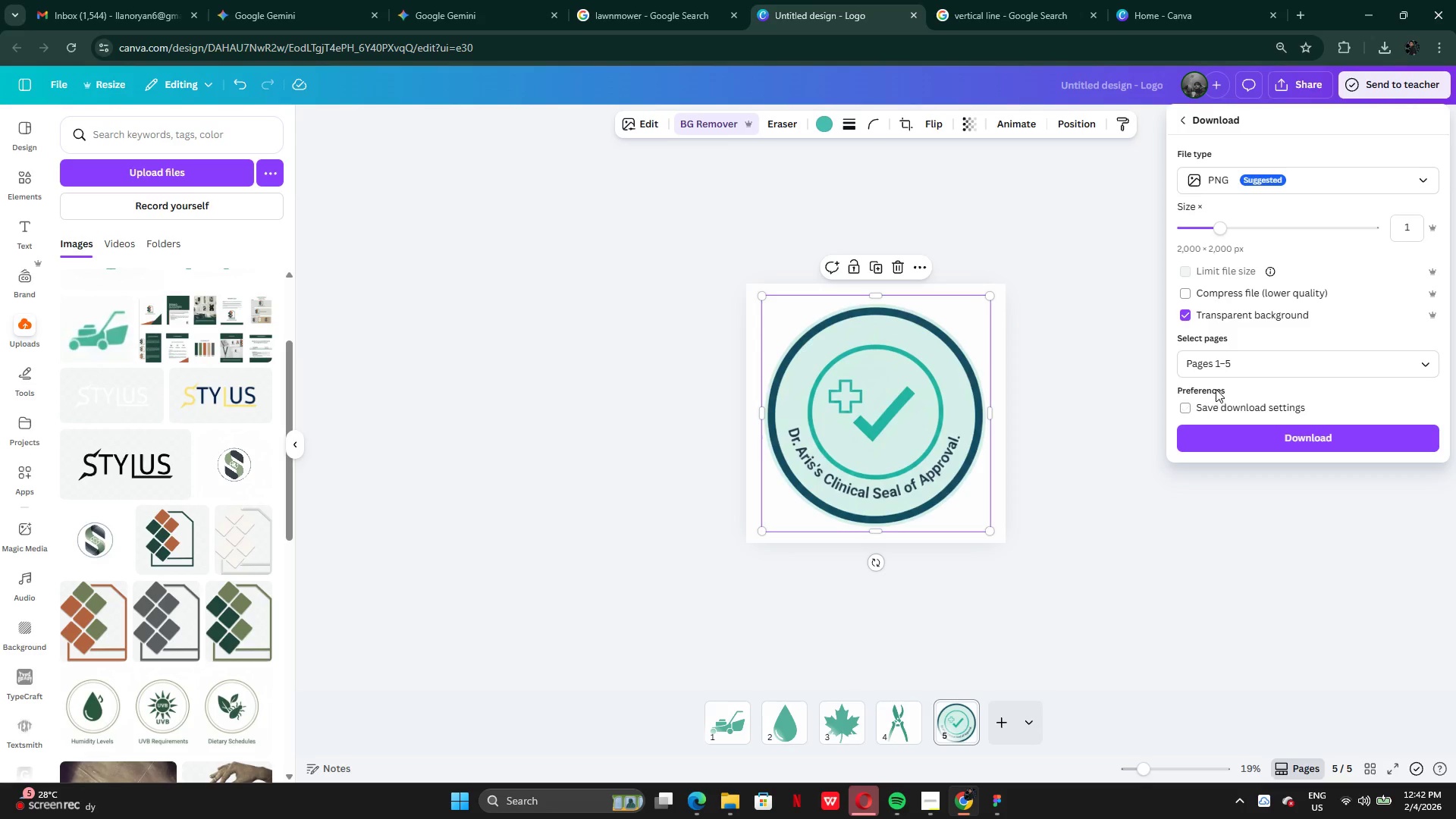 
left_click([1213, 402])
 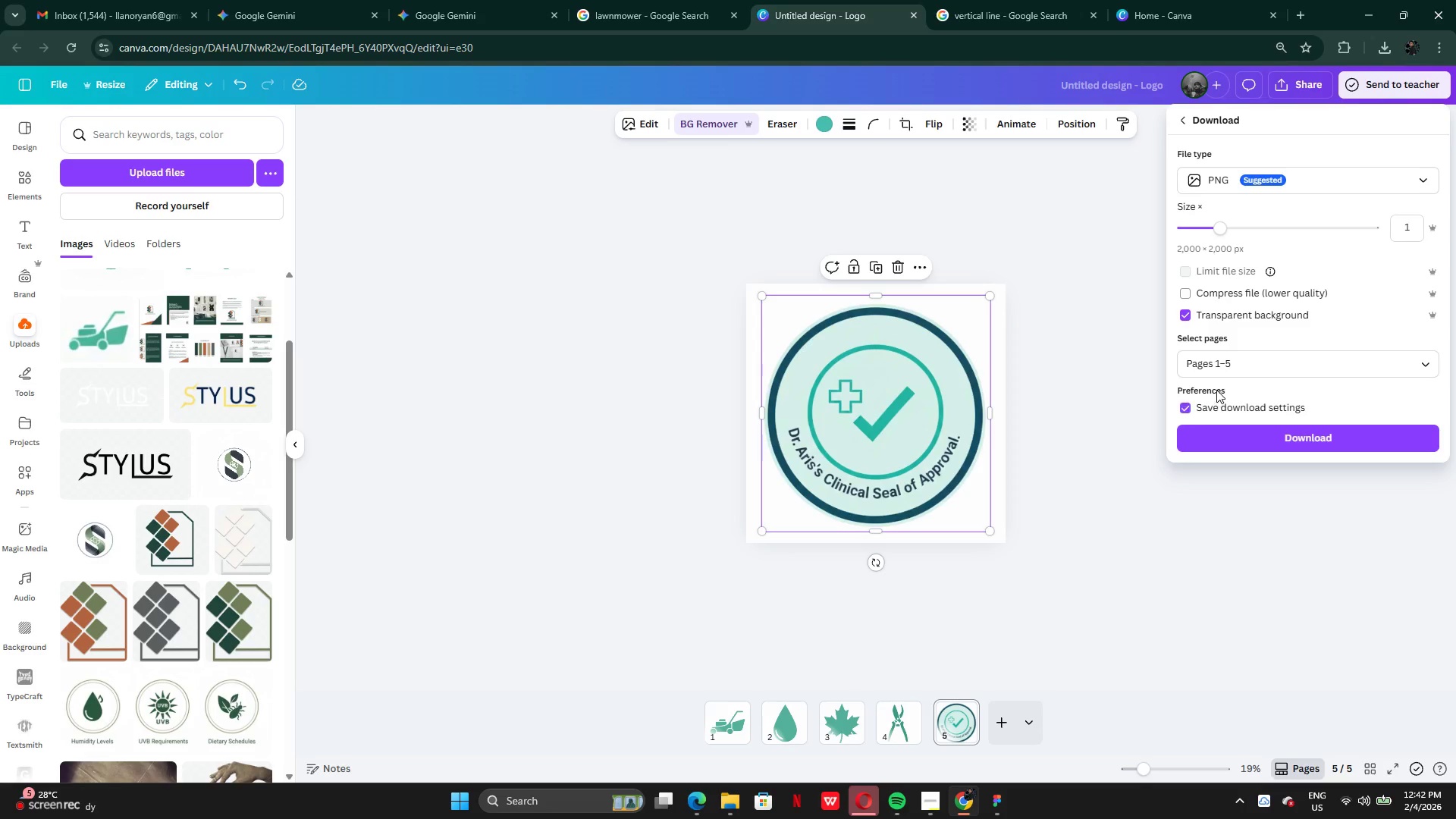 
left_click([1217, 385])
 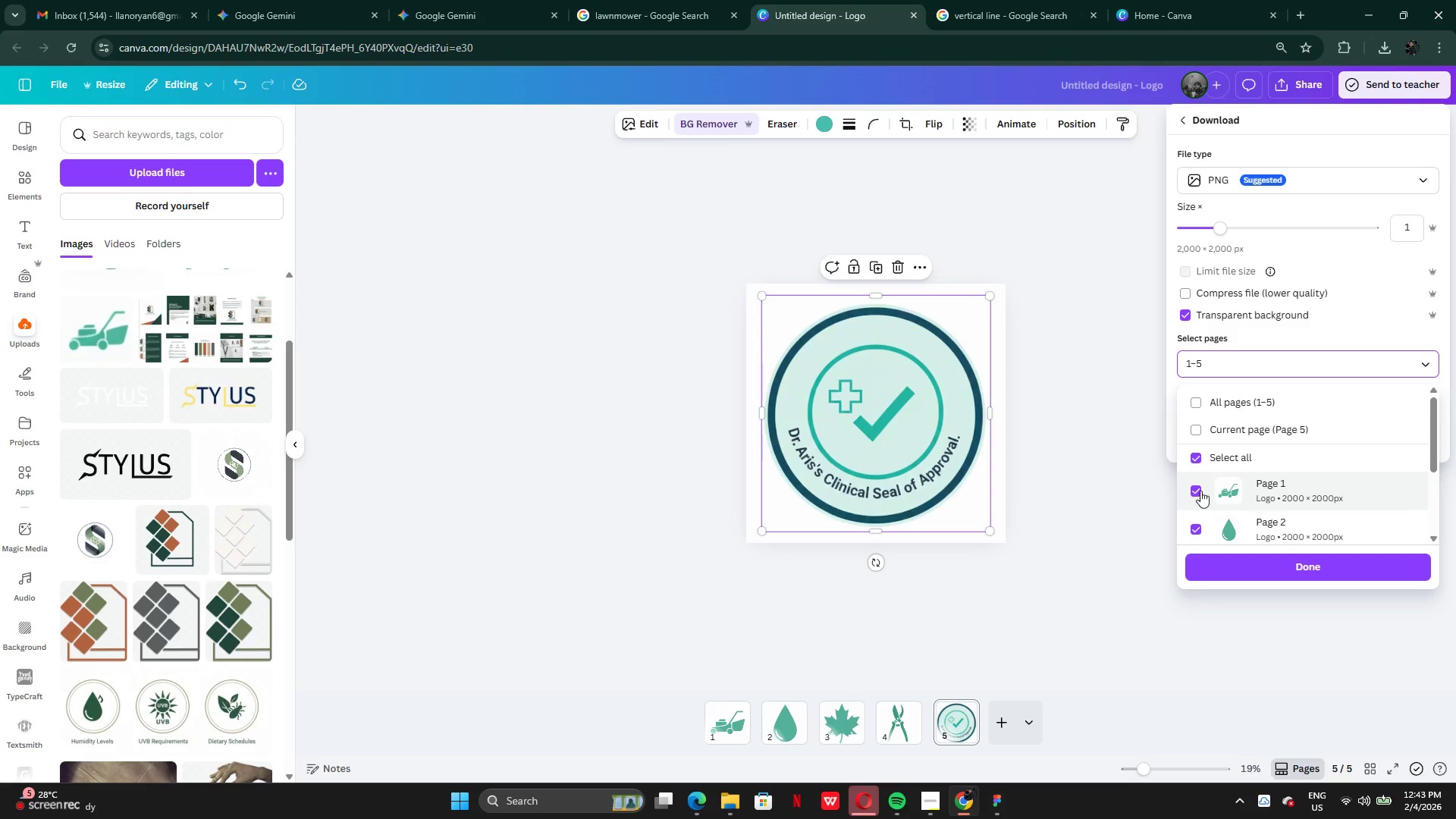 
scroll: coordinate [1194, 482], scroll_direction: up, amount: 1.0
 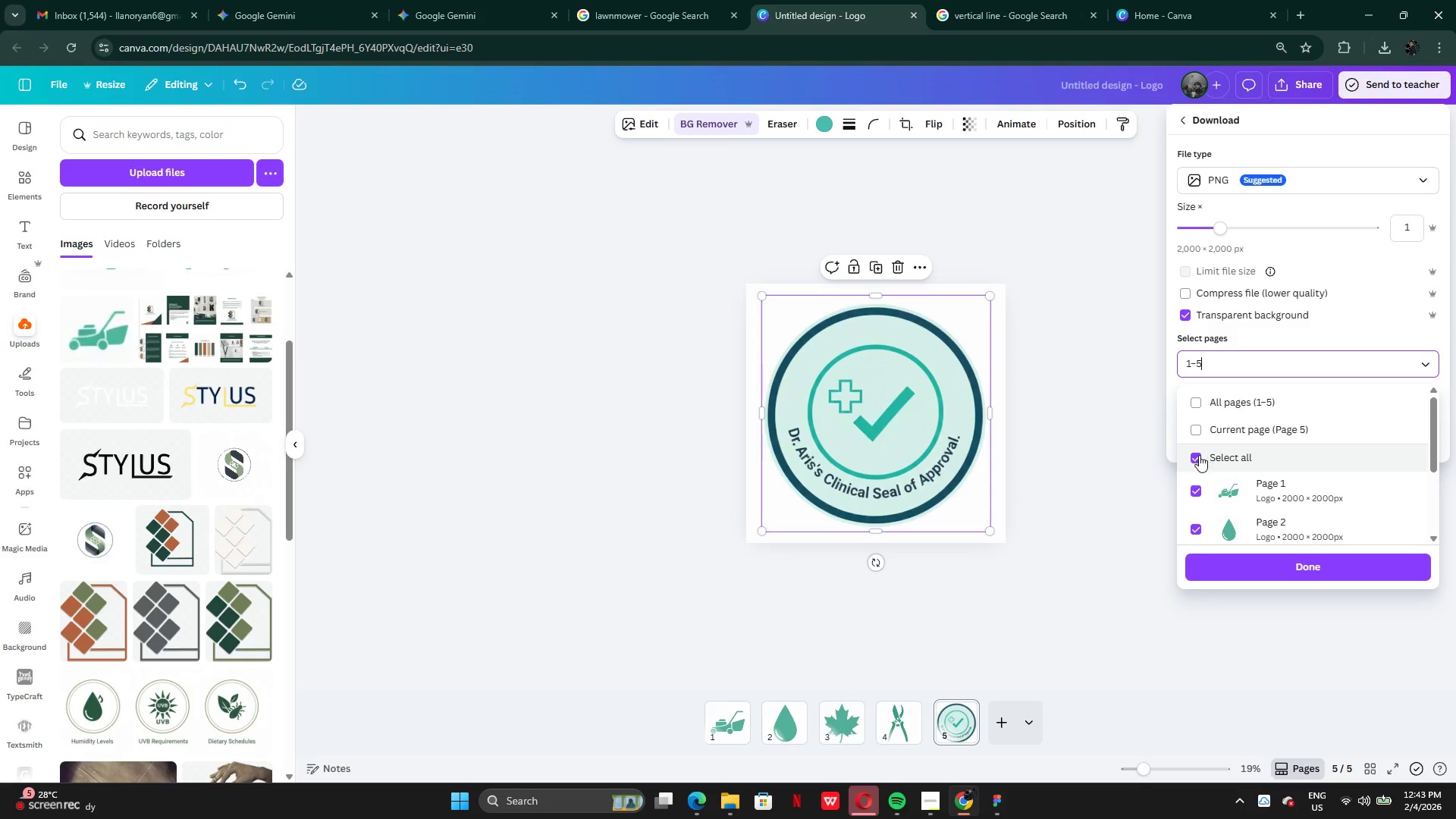 
left_click([1199, 457])
 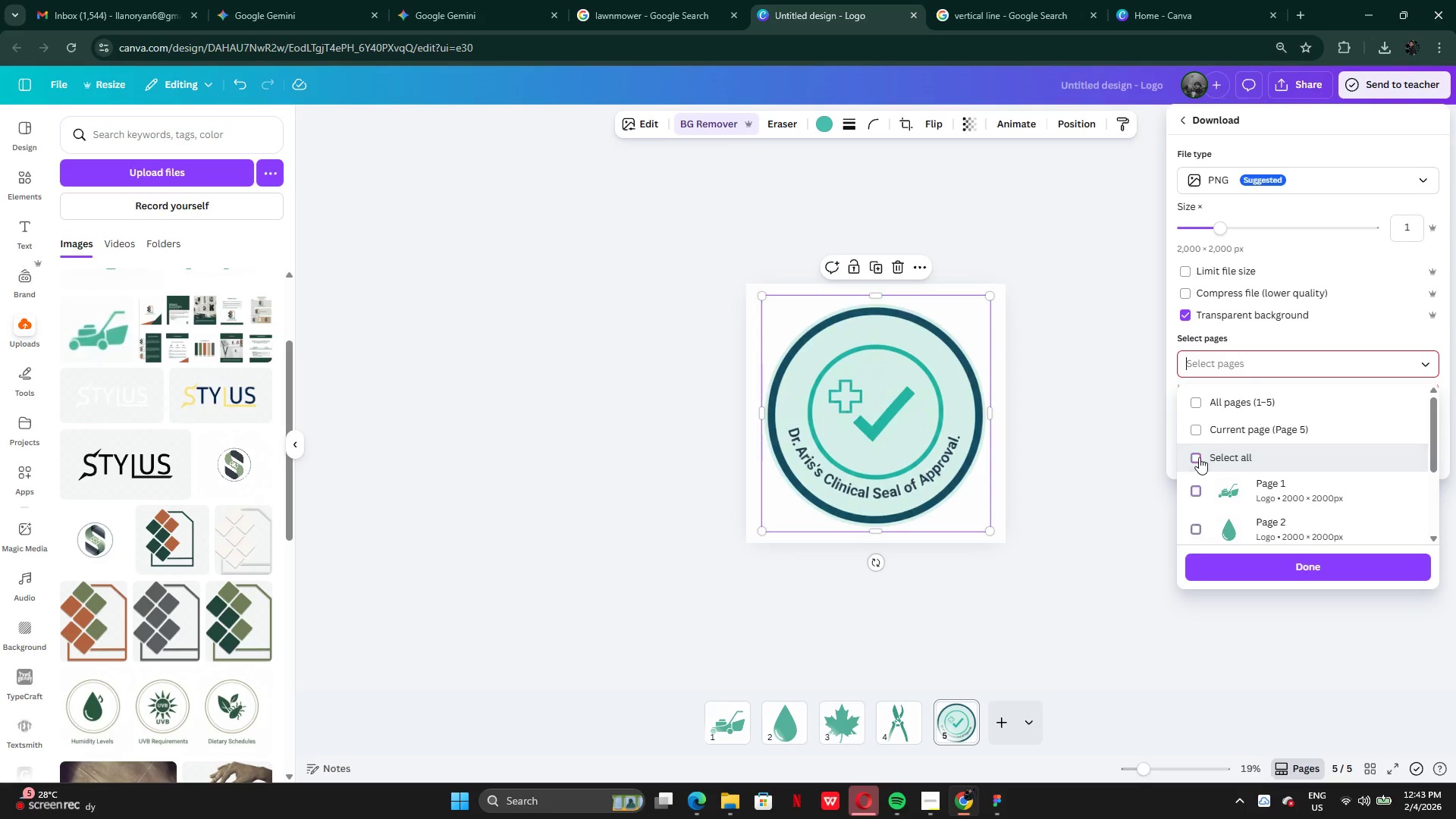 
scroll: coordinate [1199, 479], scroll_direction: down, amount: 6.0
 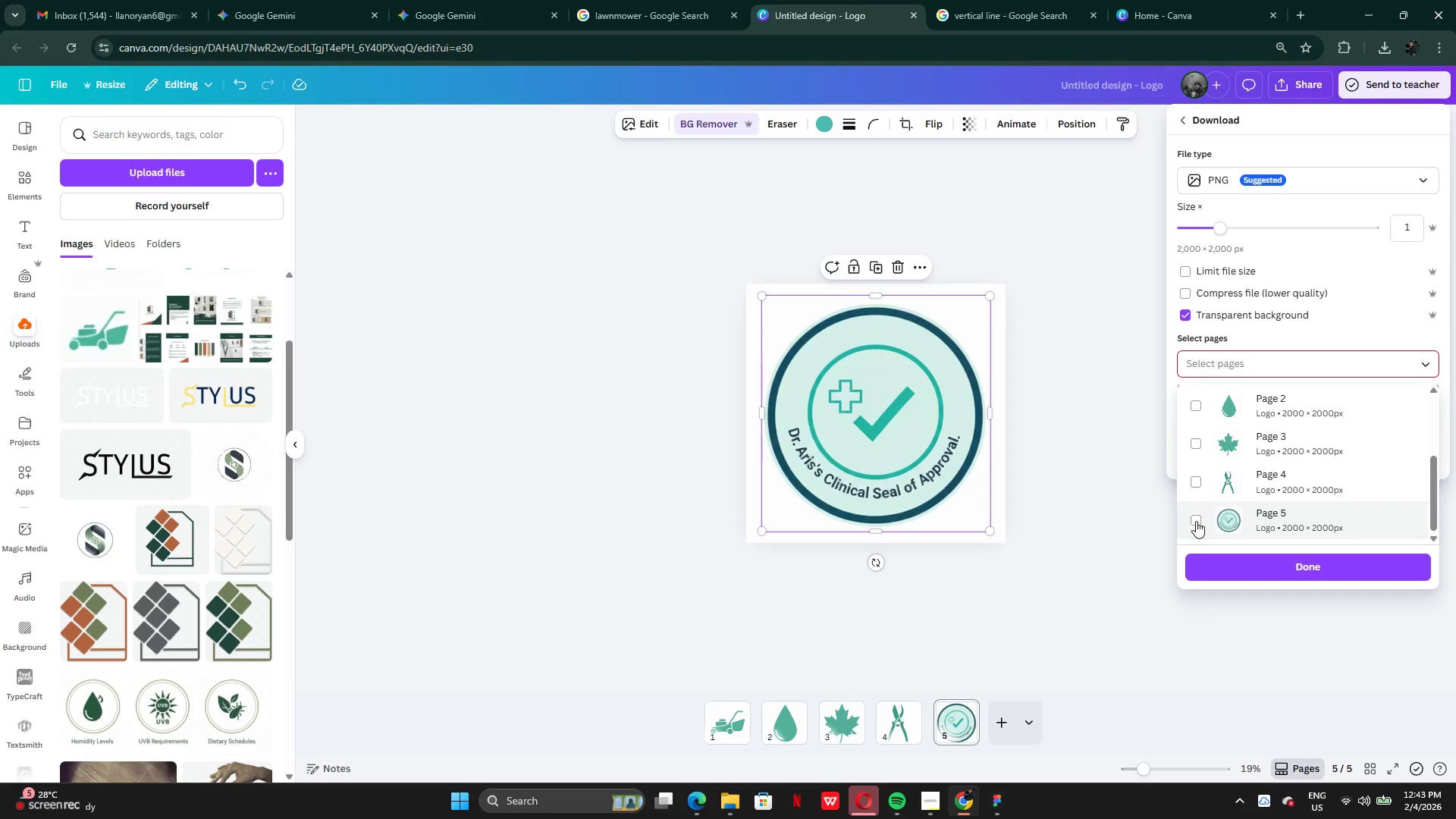 
left_click([1196, 521])
 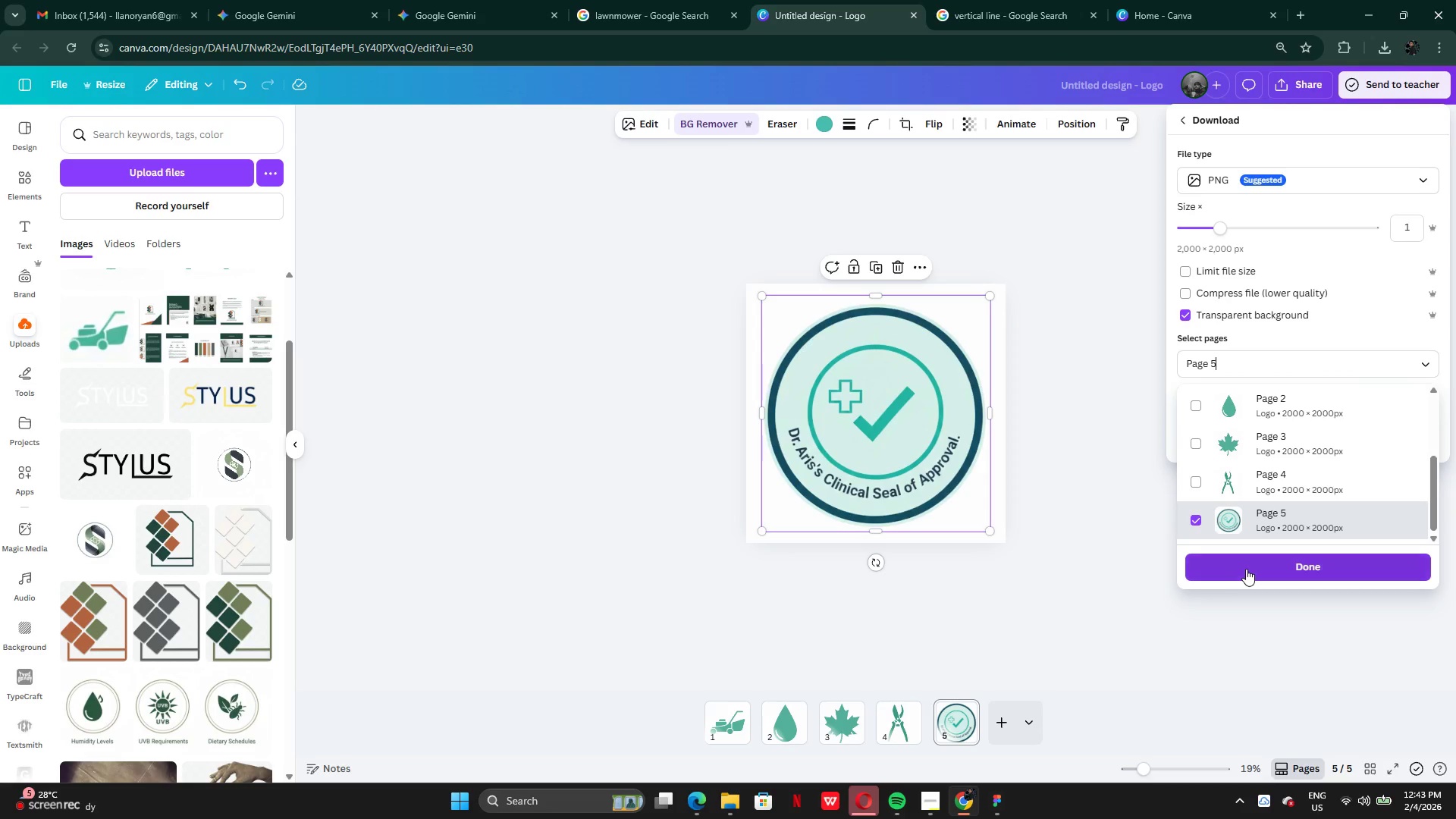 
left_click([1247, 569])
 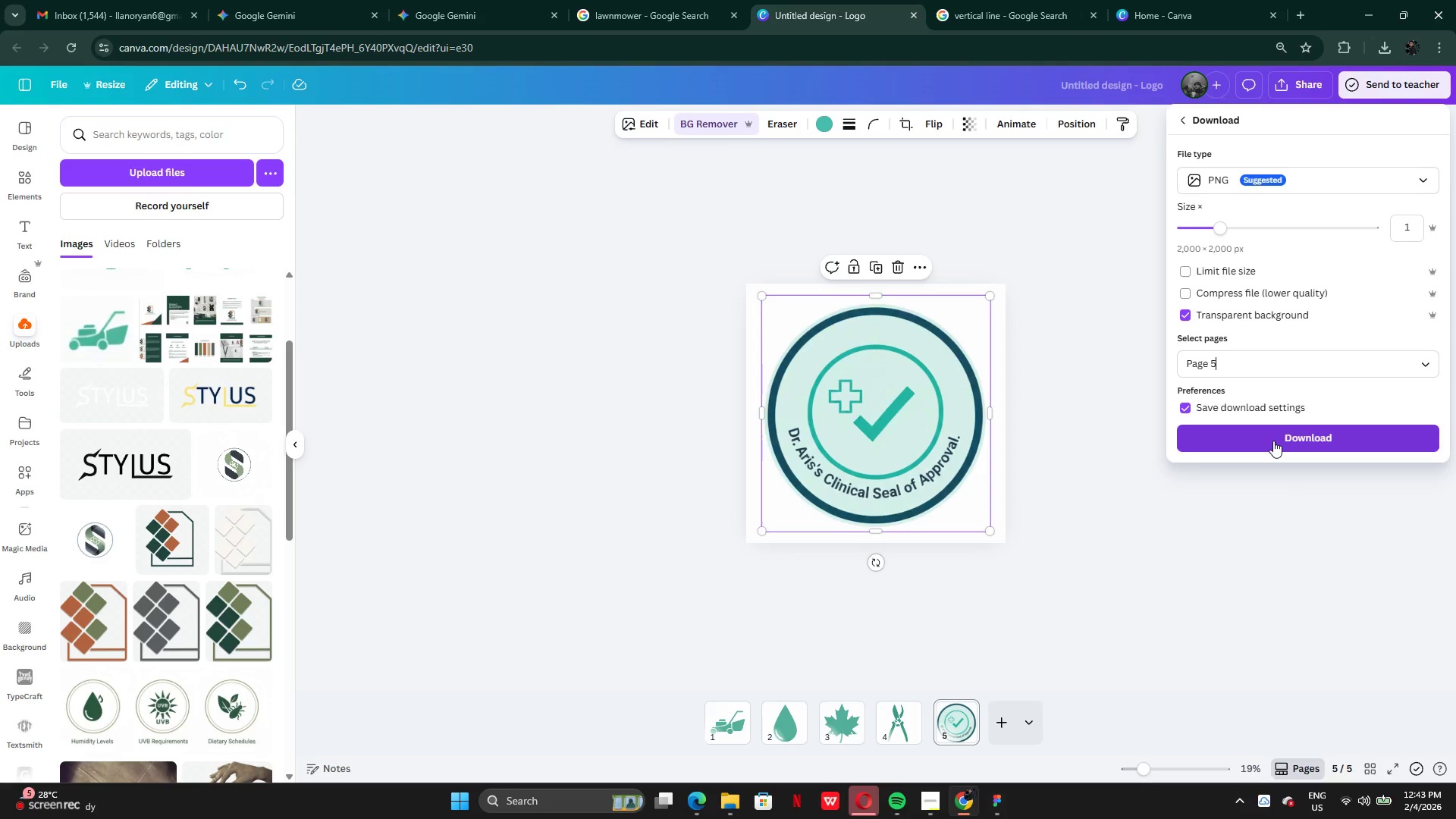 
left_click([1273, 441])
 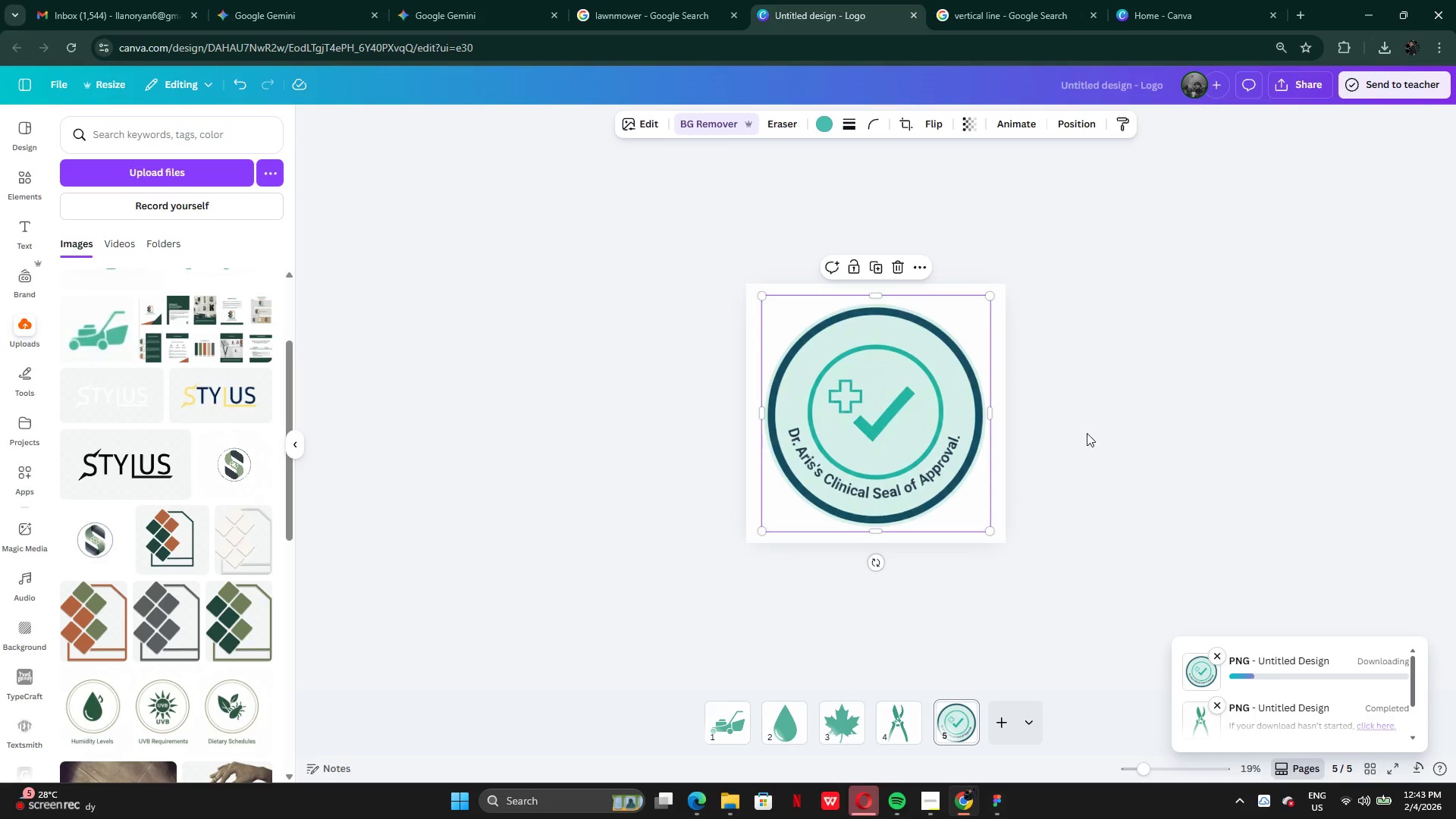 
mouse_move([964, 805])
 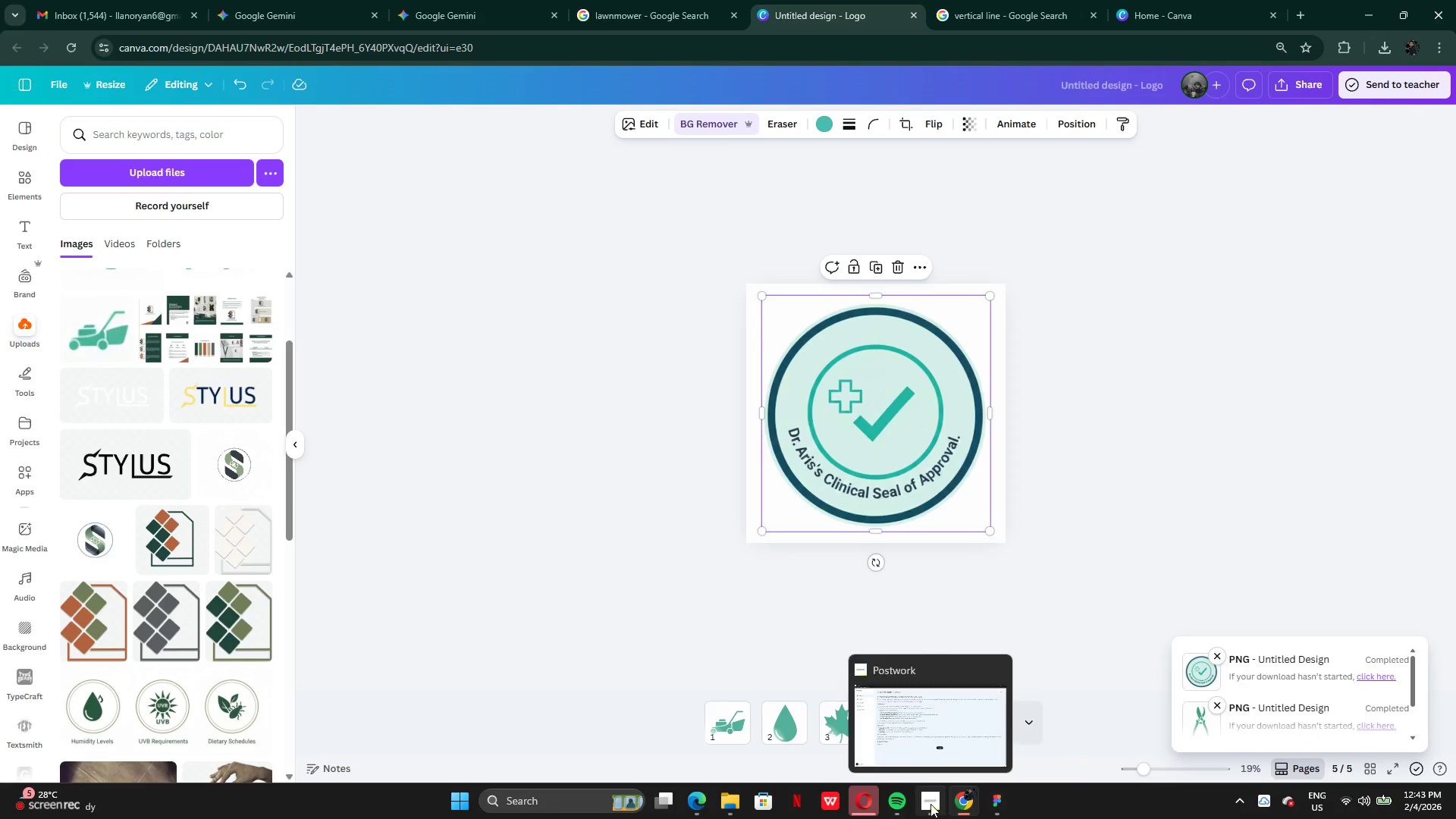 
left_click([930, 804])